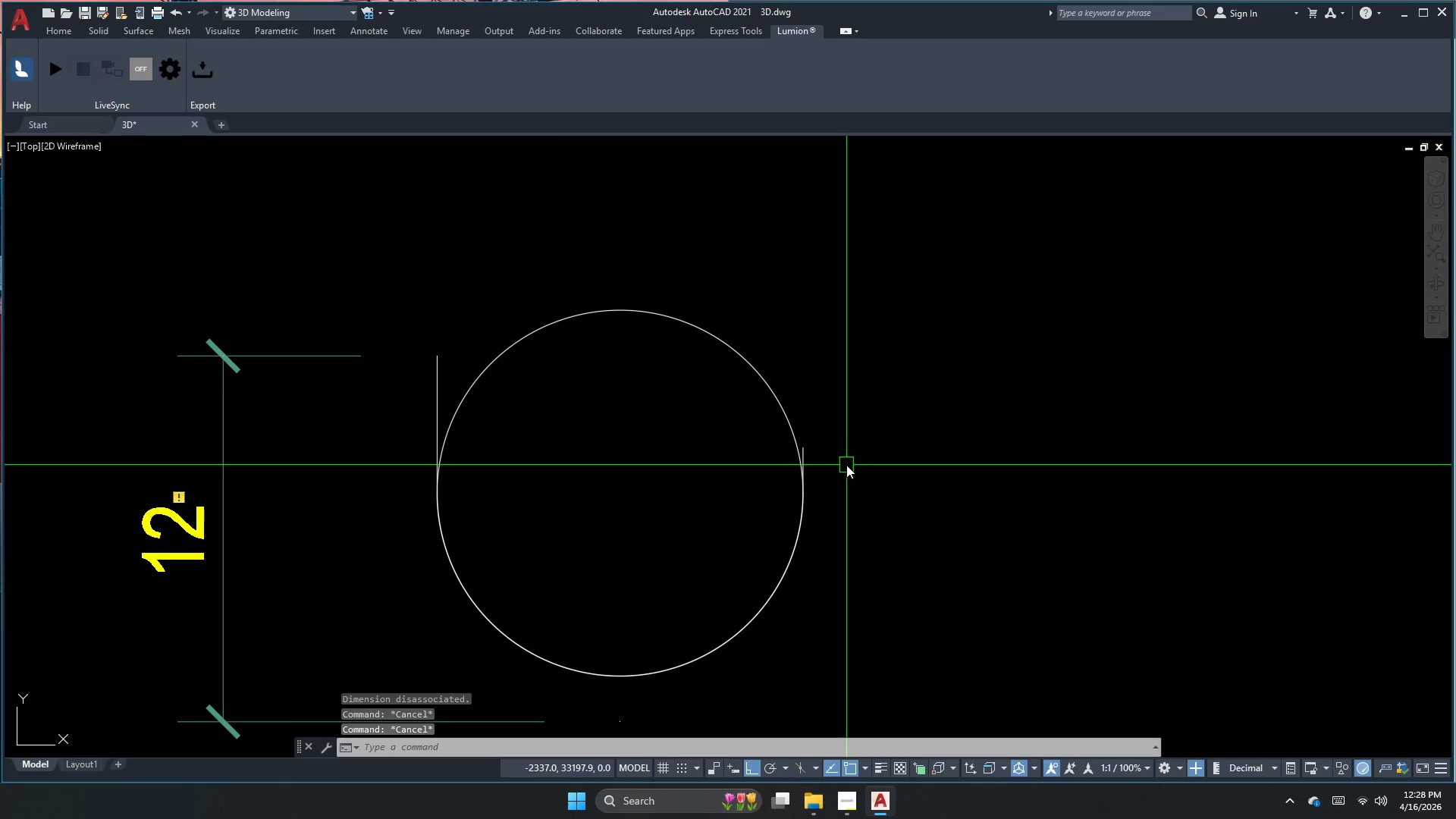 
key(O)
 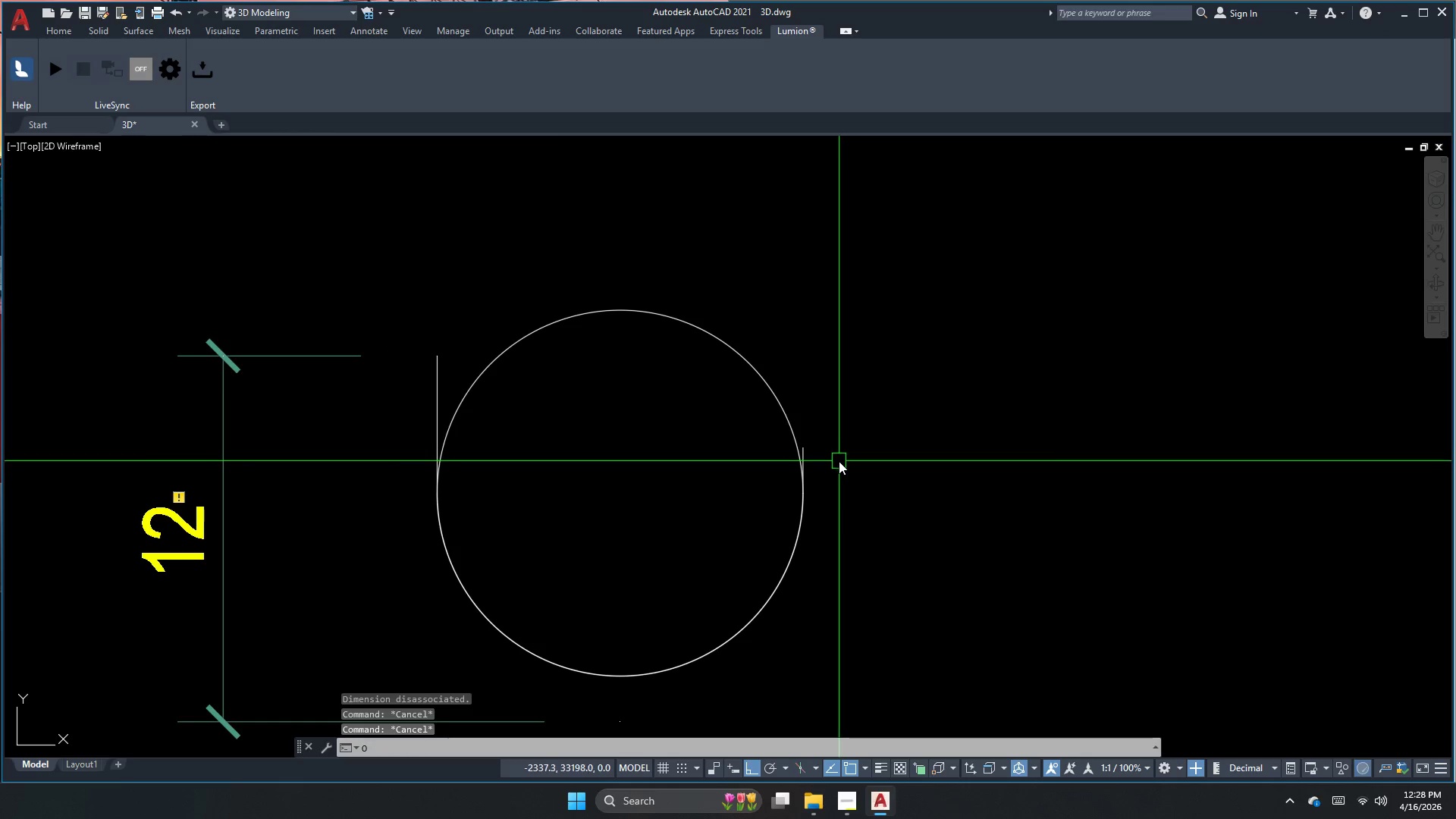 
key(Space)
 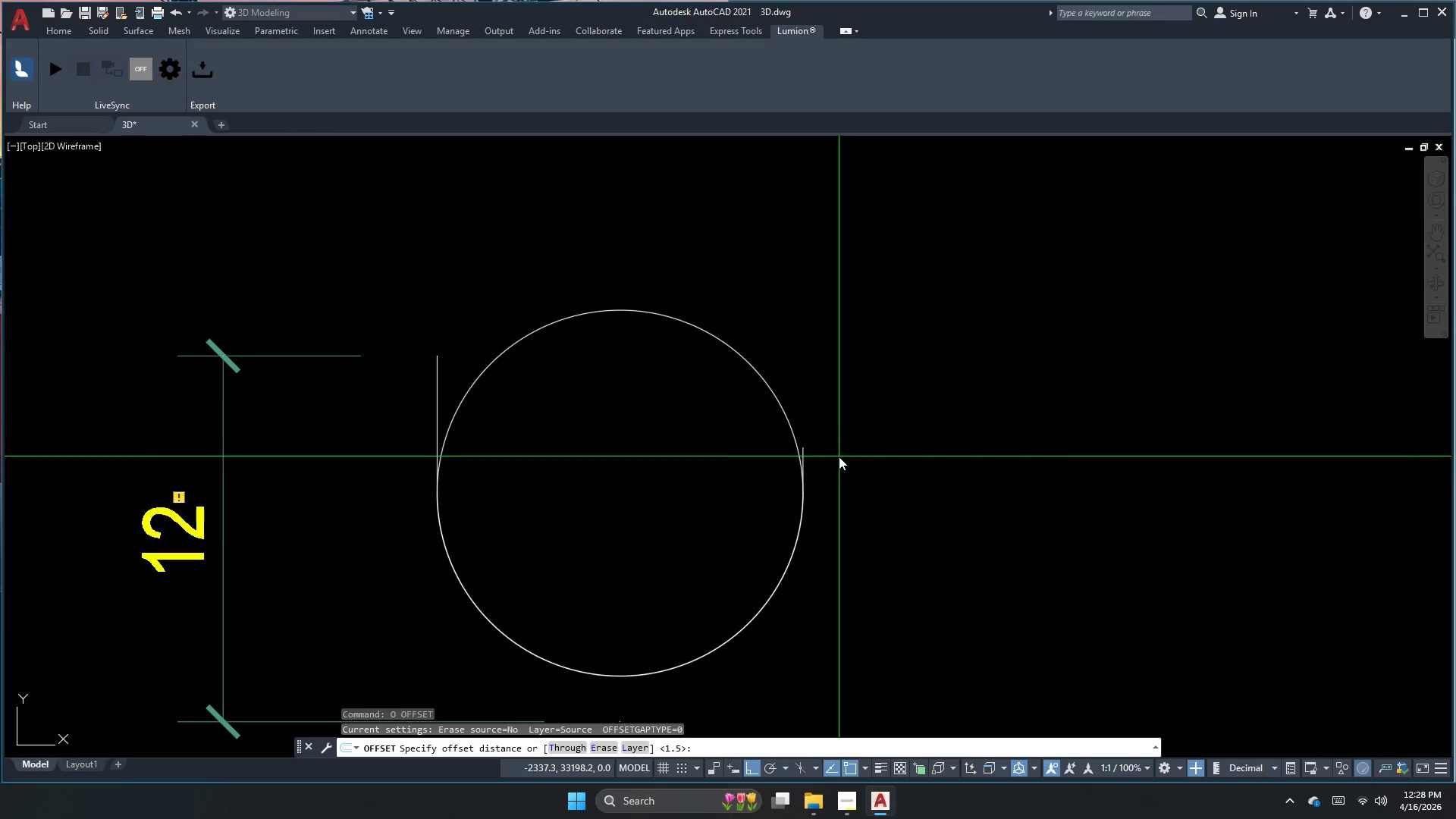 
key(Numpad1)
 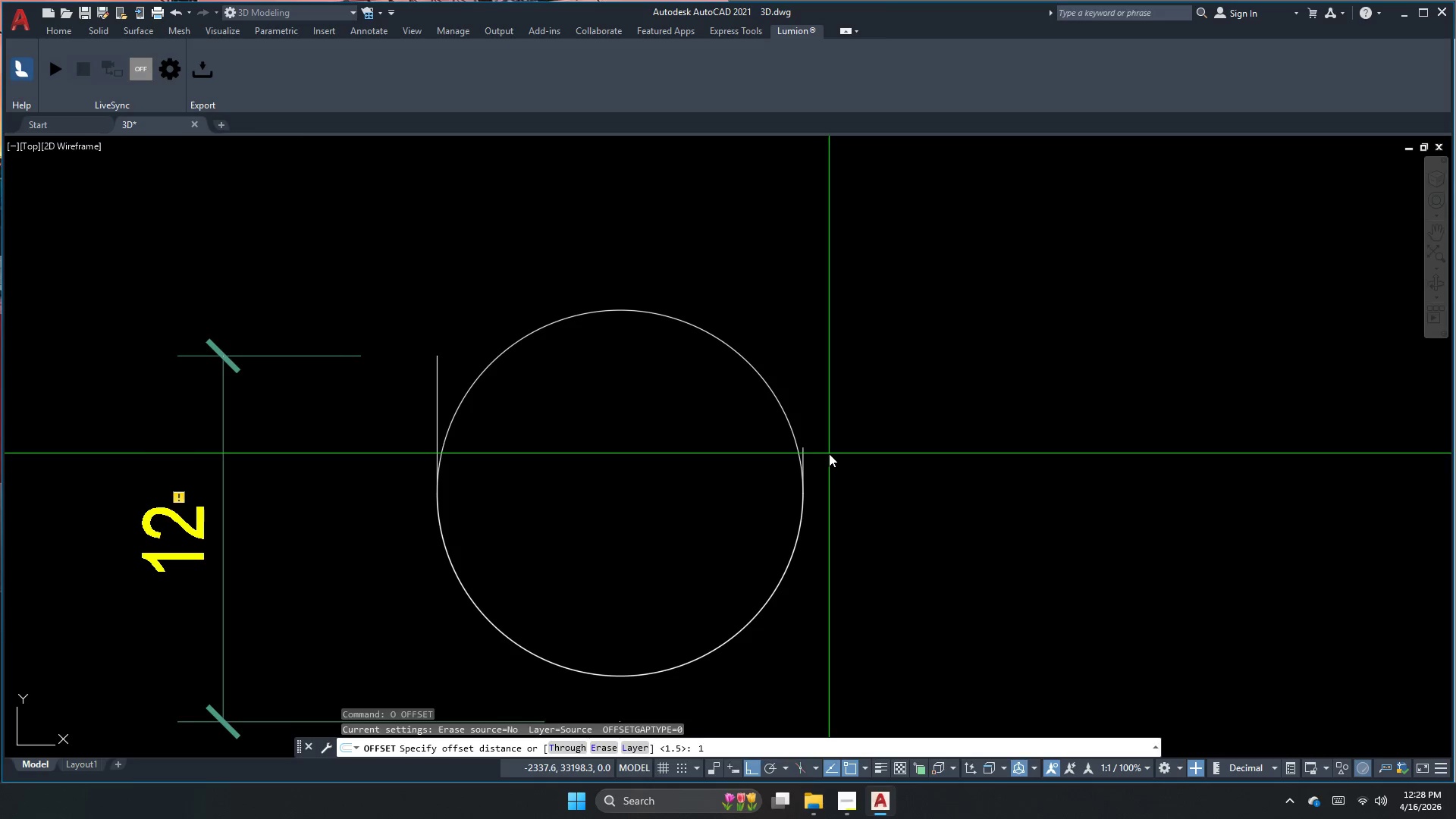 
key(NumpadEnter)
 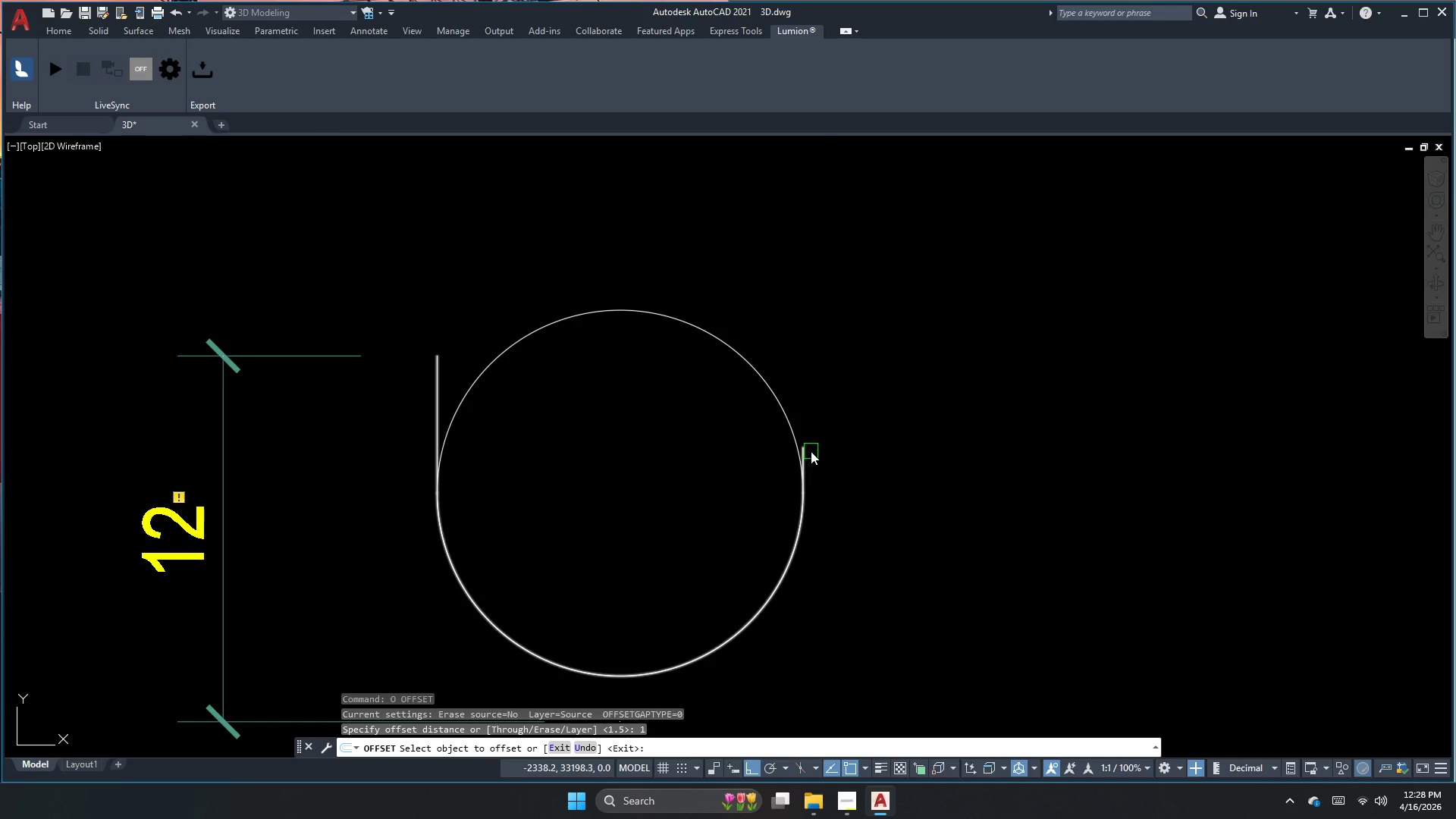 
left_click([810, 448])
 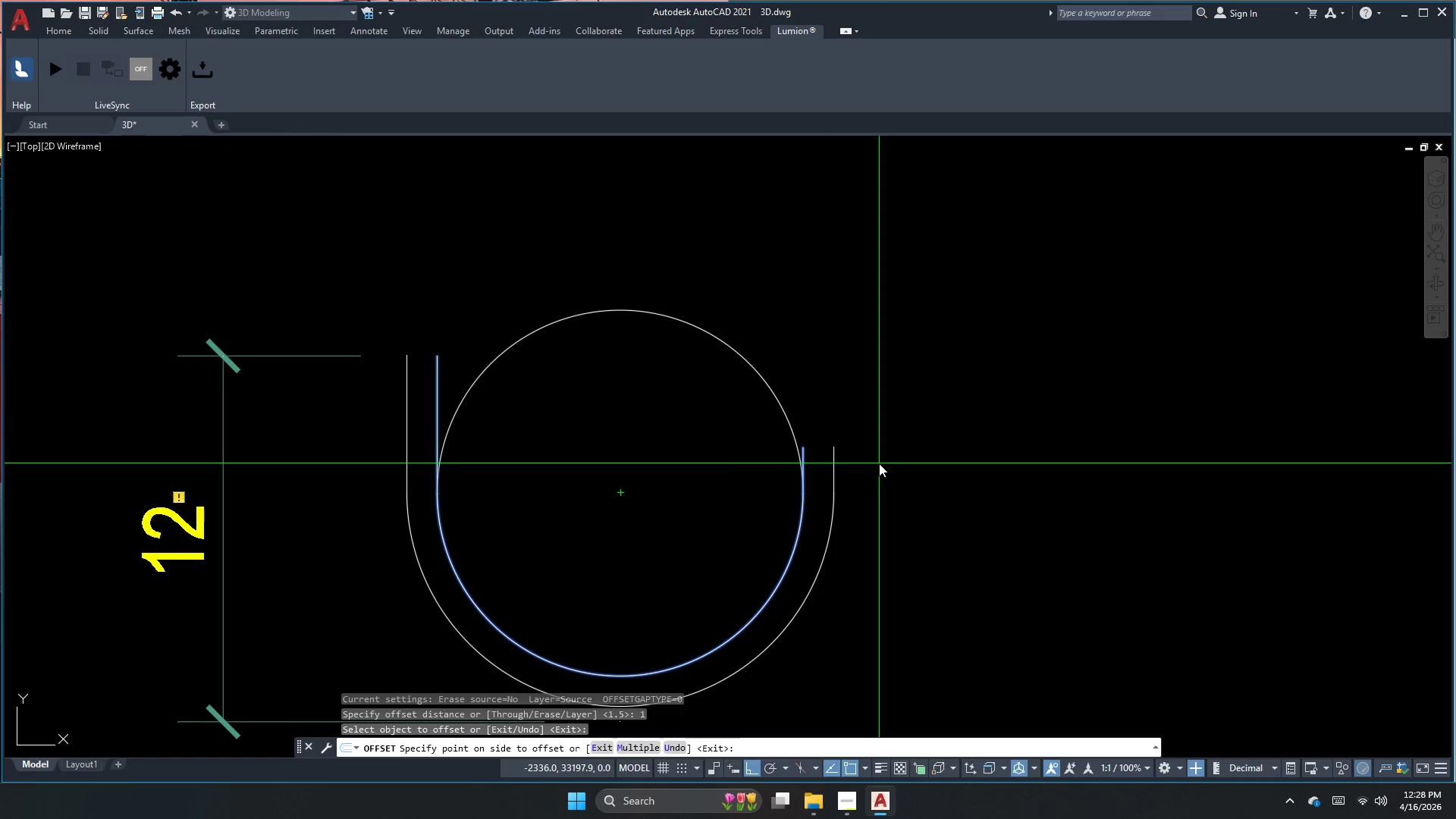 
left_click([879, 463])
 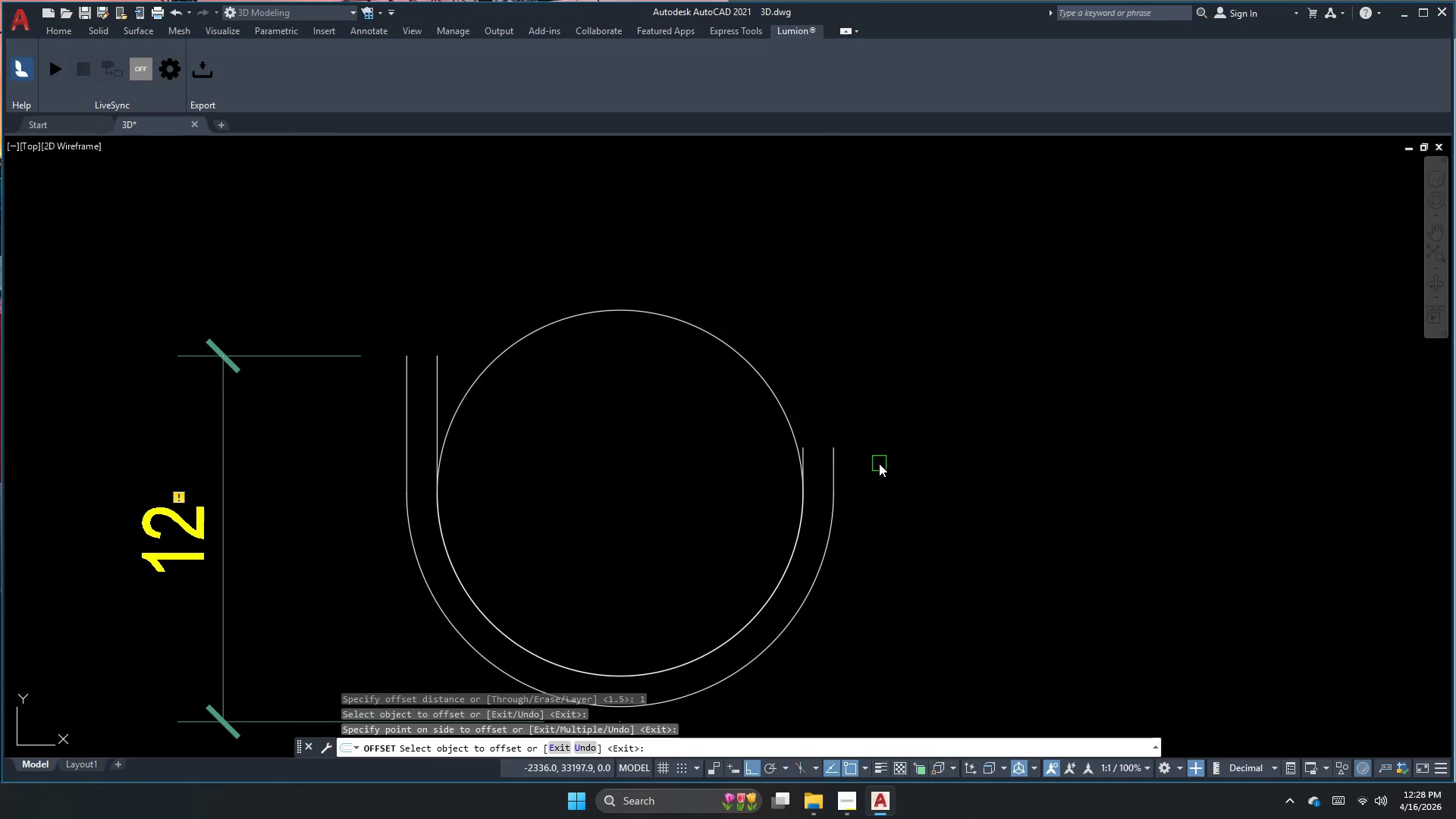 
key(Escape)
 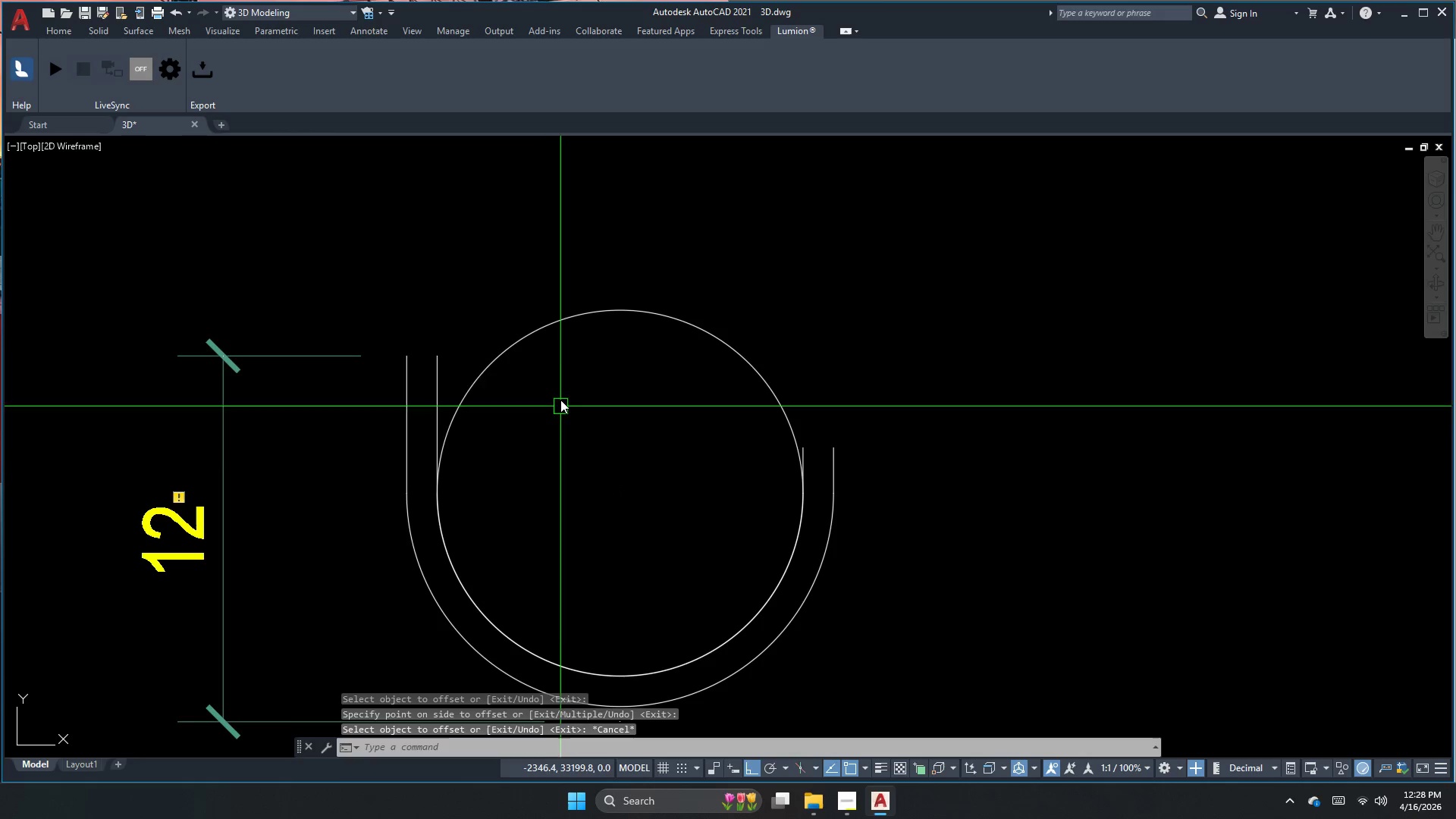 
key(Escape)
 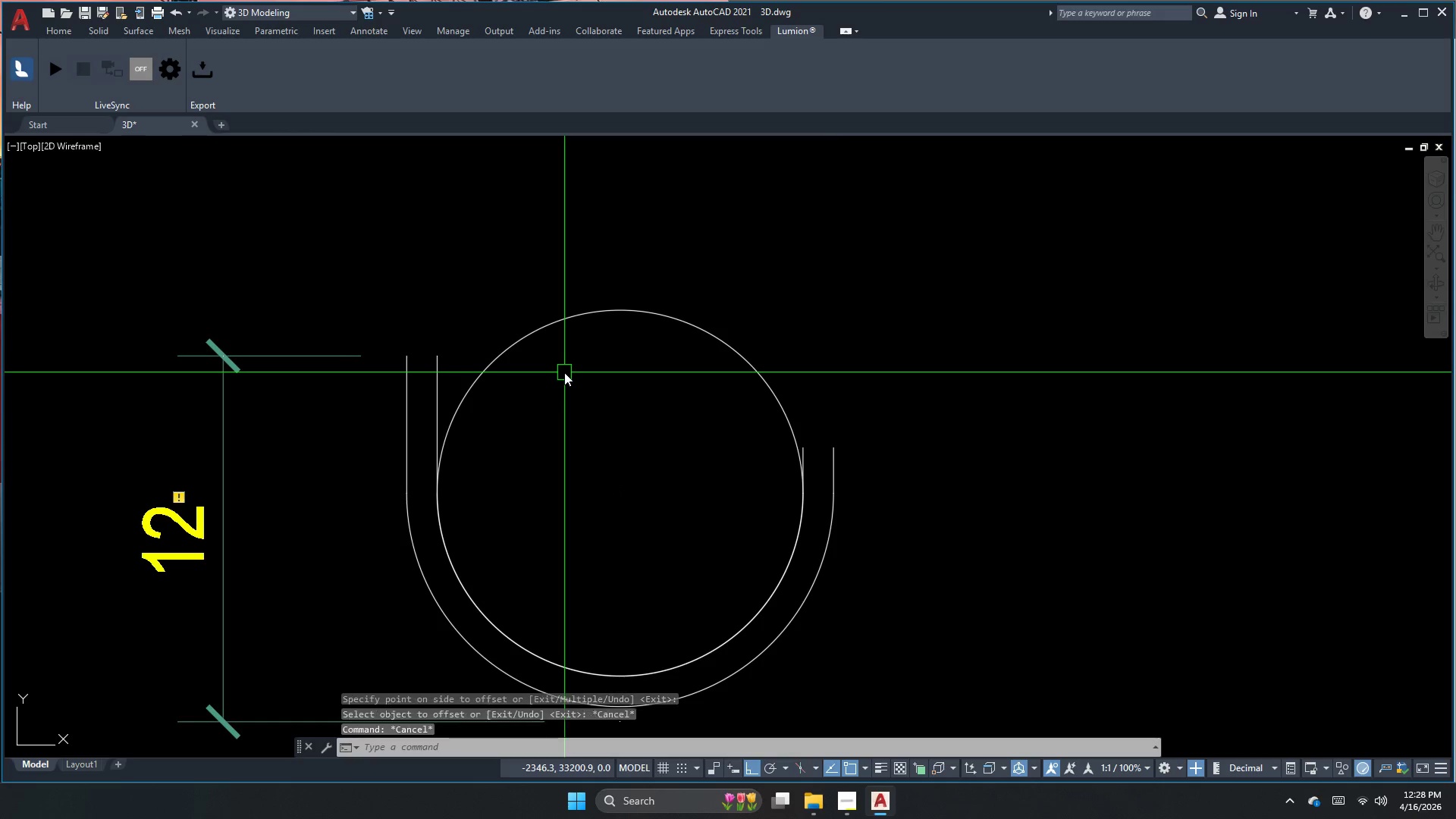 
key(Escape)
 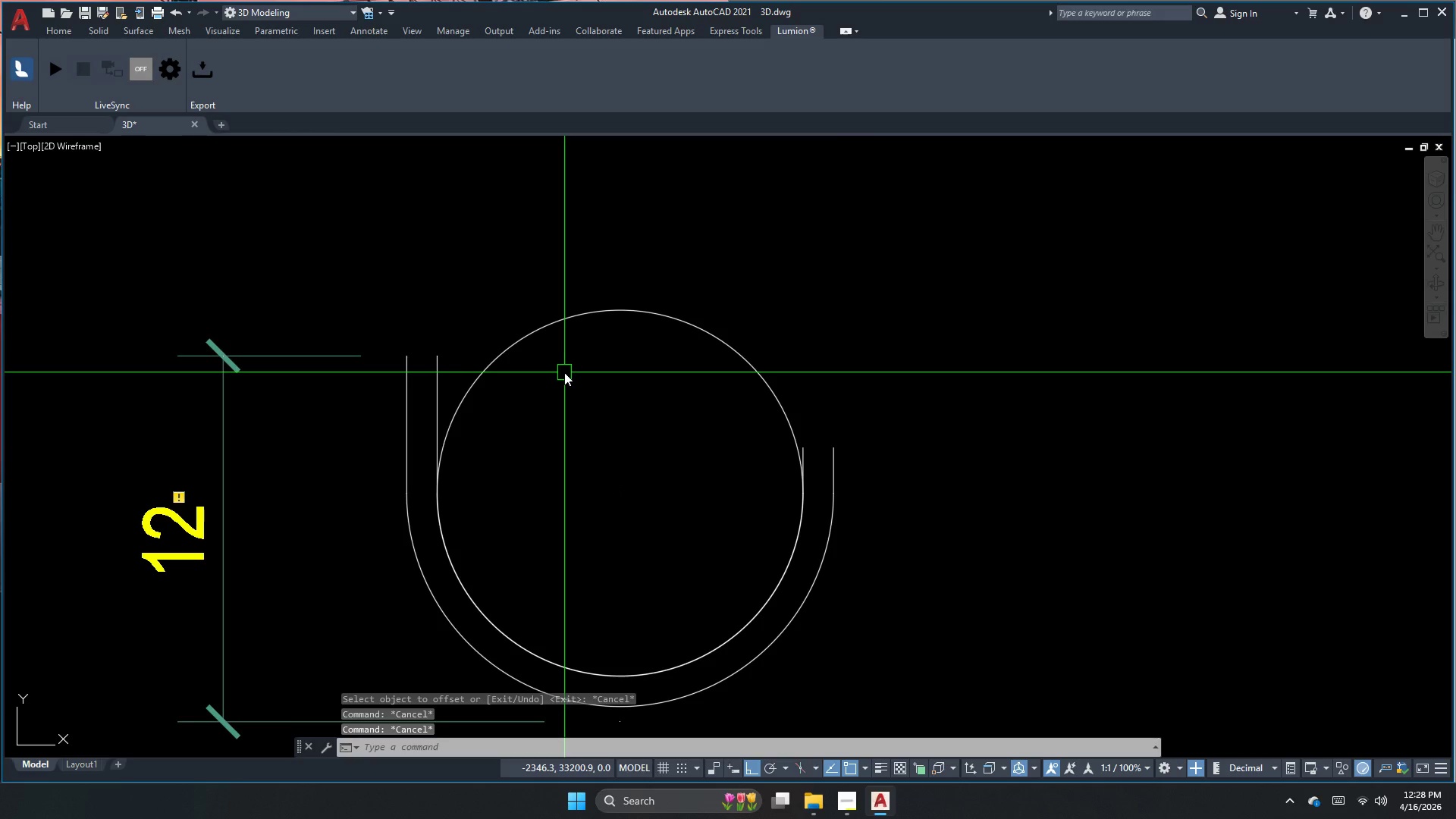 
key(P)
 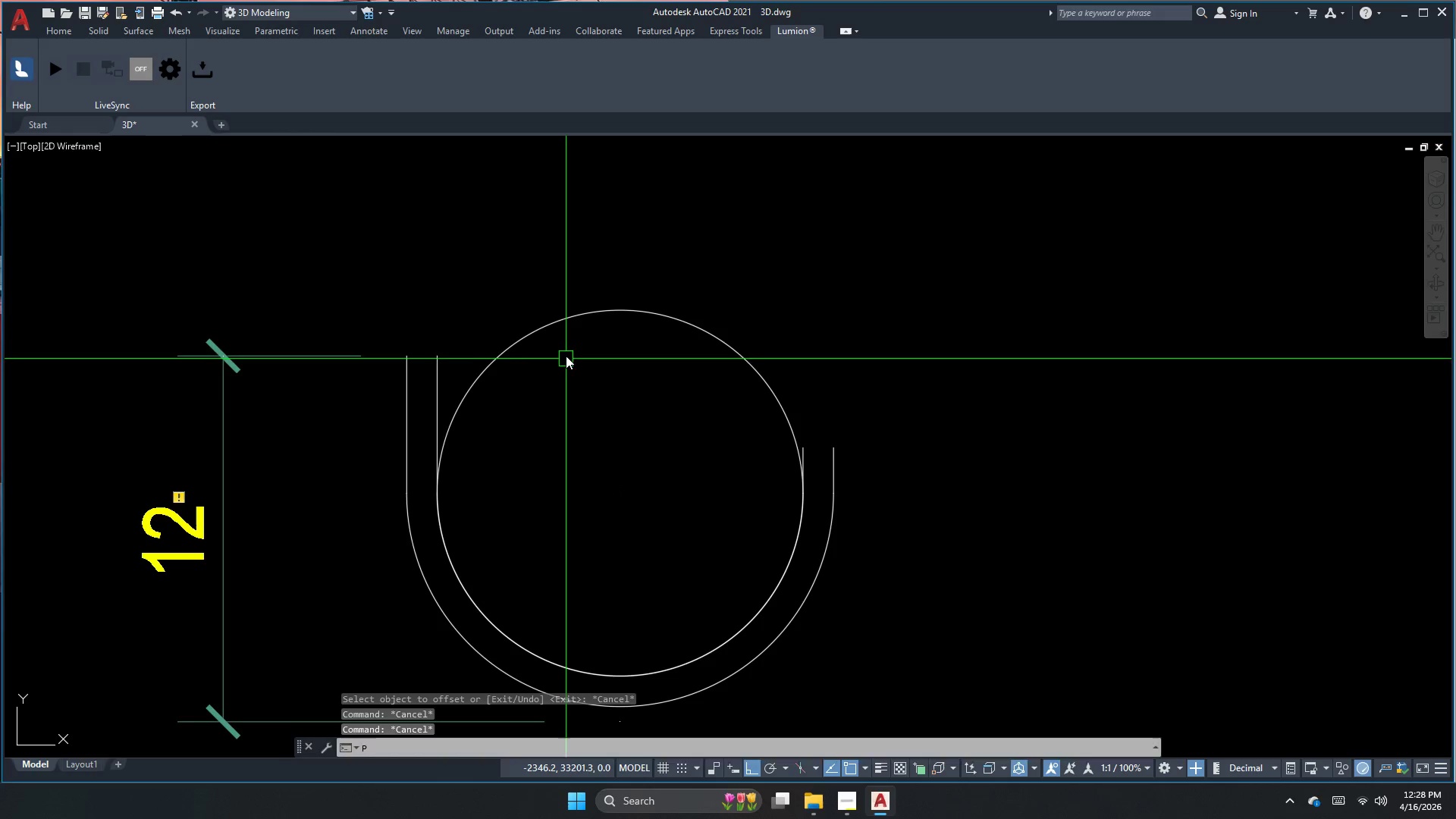 
type(l )
key(Escape)
key(Escape)
type(ex )
 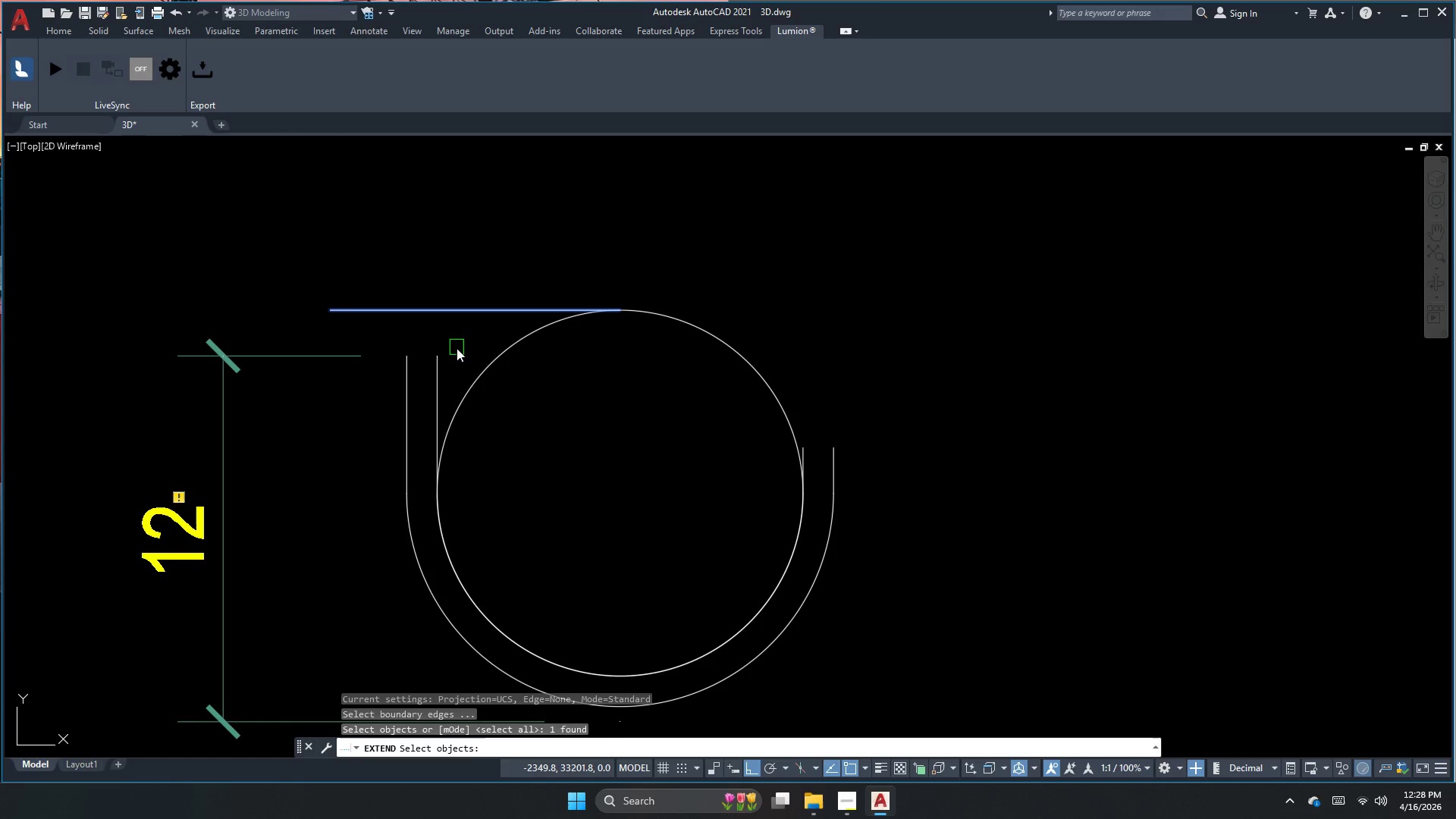 
left_click_drag(start_coordinate=[616, 312], to_coordinate=[612, 310])
 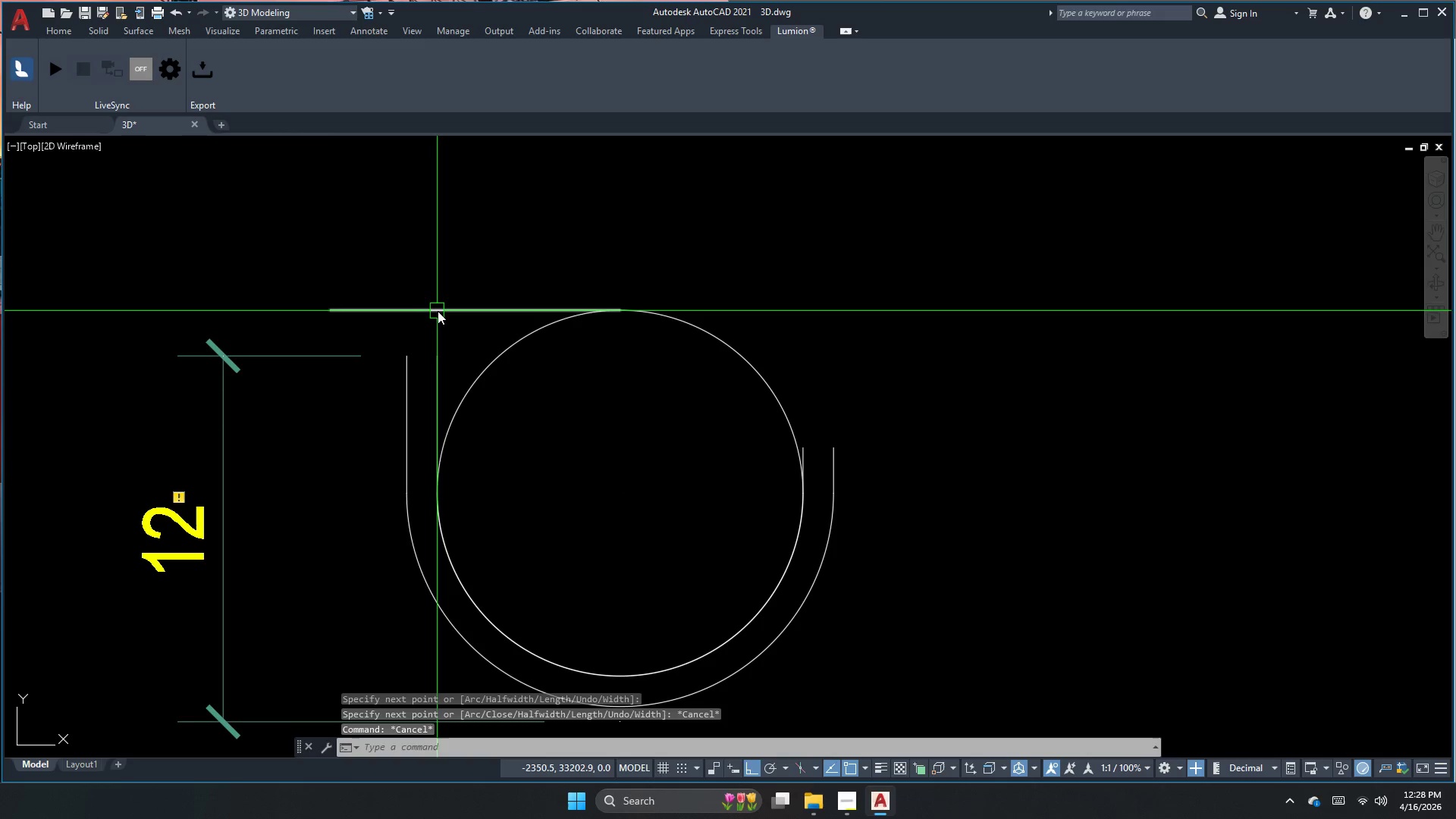 
left_click([464, 311])
 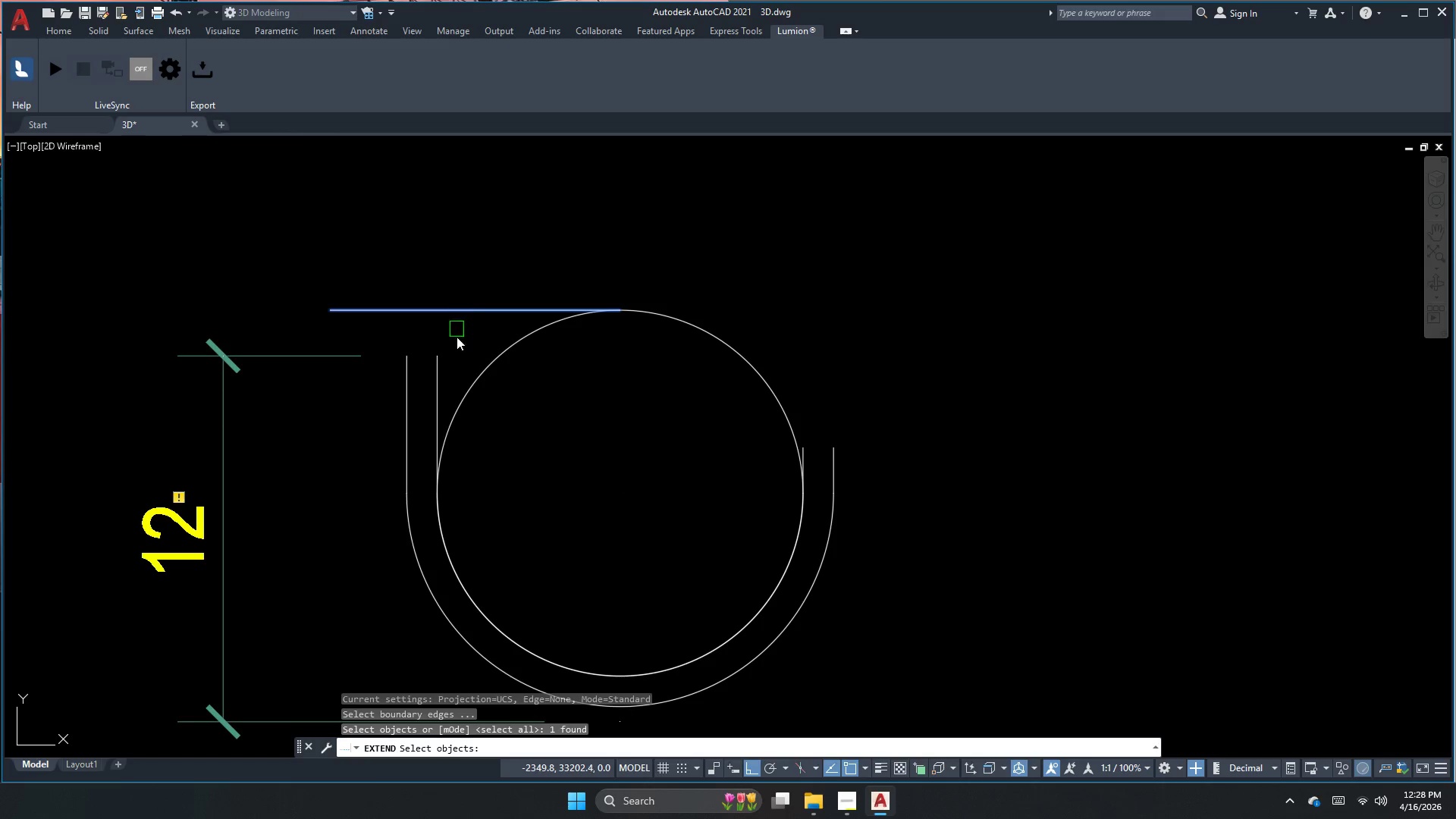 
type( )
key(Escape)
key(Escape)
key(Escape)
key(Escape)
key(Escape)
key(Escape)
type(tr )
 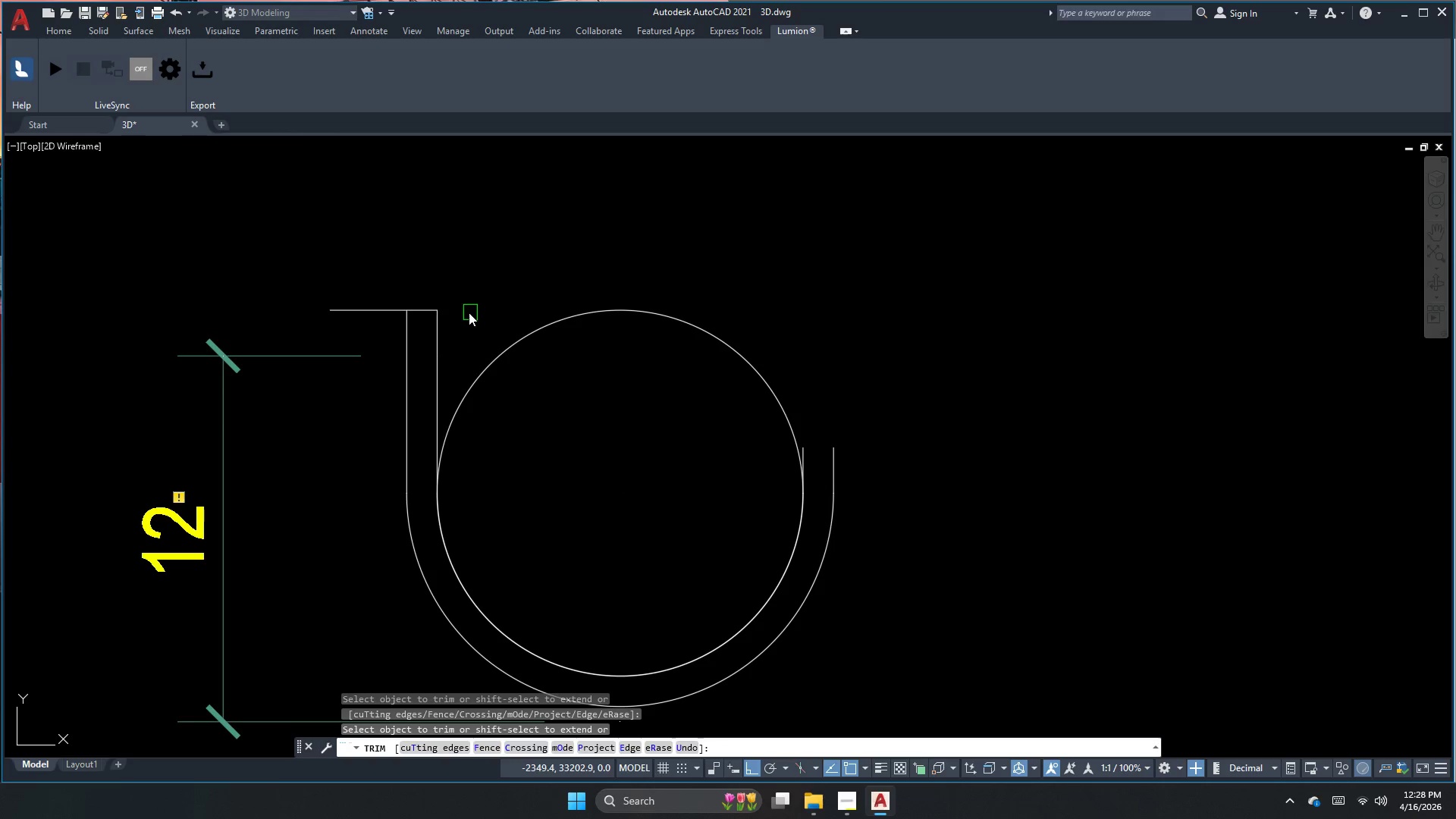 
left_click_drag(start_coordinate=[457, 361], to_coordinate=[450, 362])
 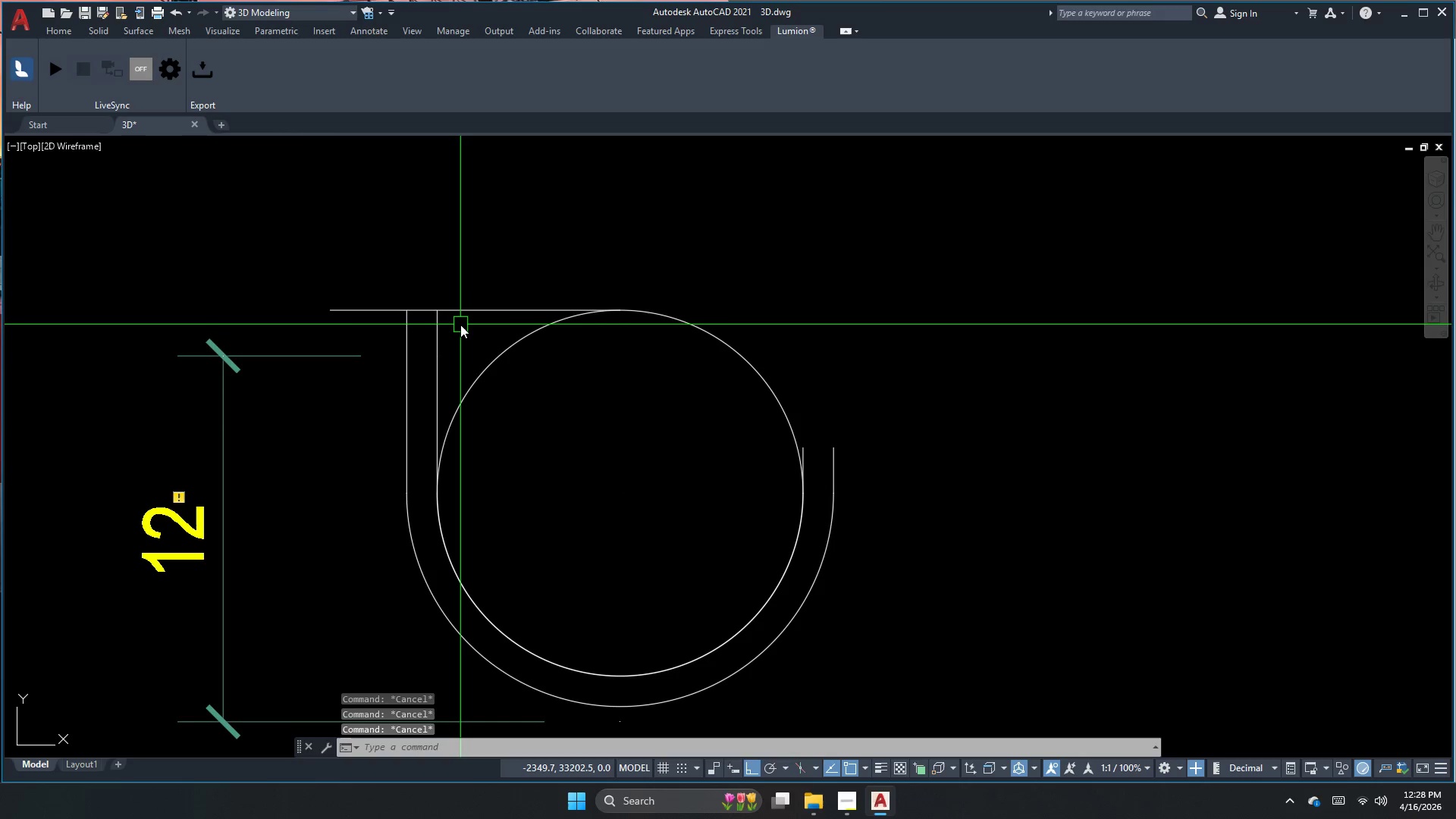 
key(Space)
 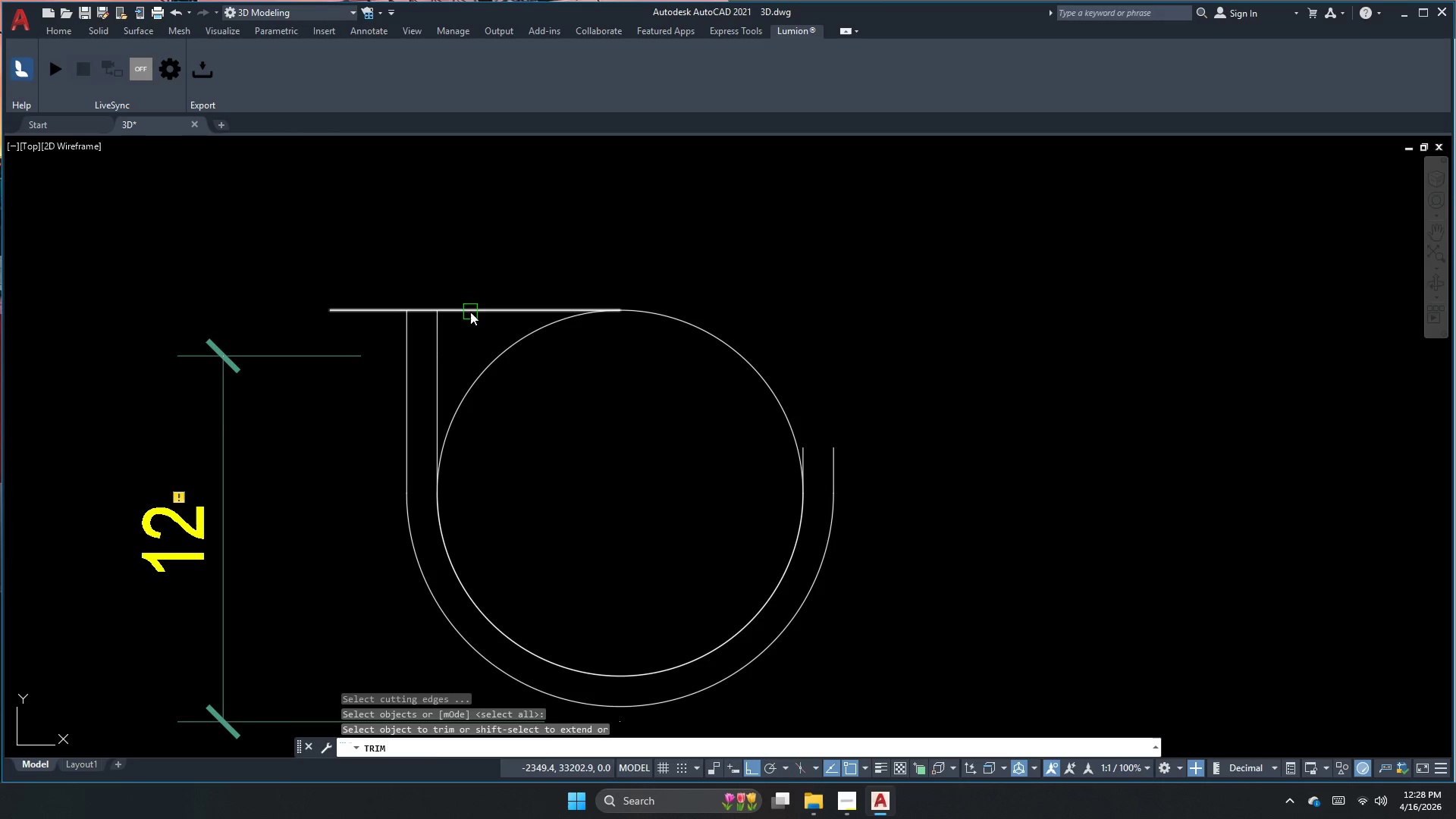 
left_click([470, 312])
 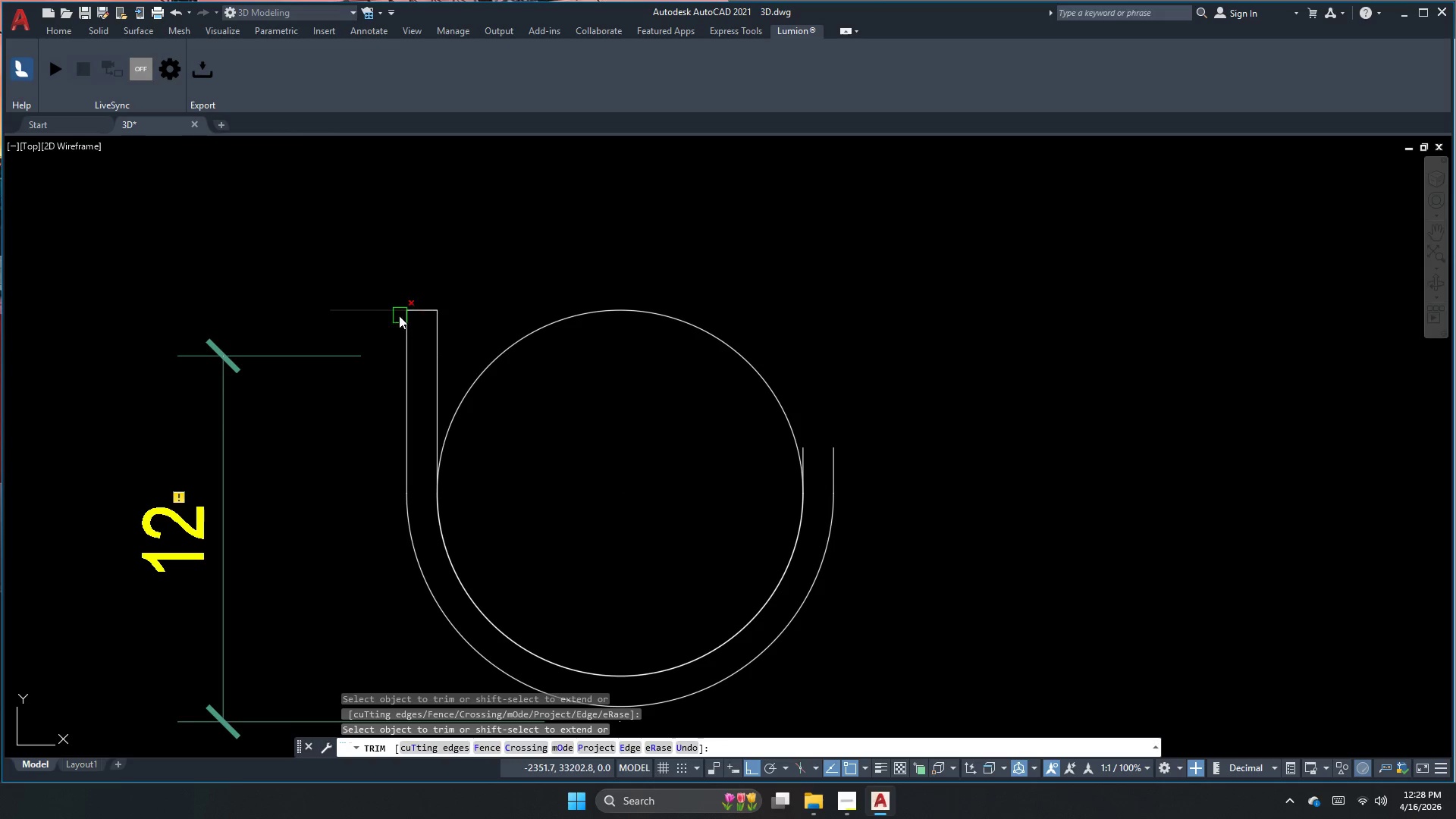 
left_click([391, 314])
 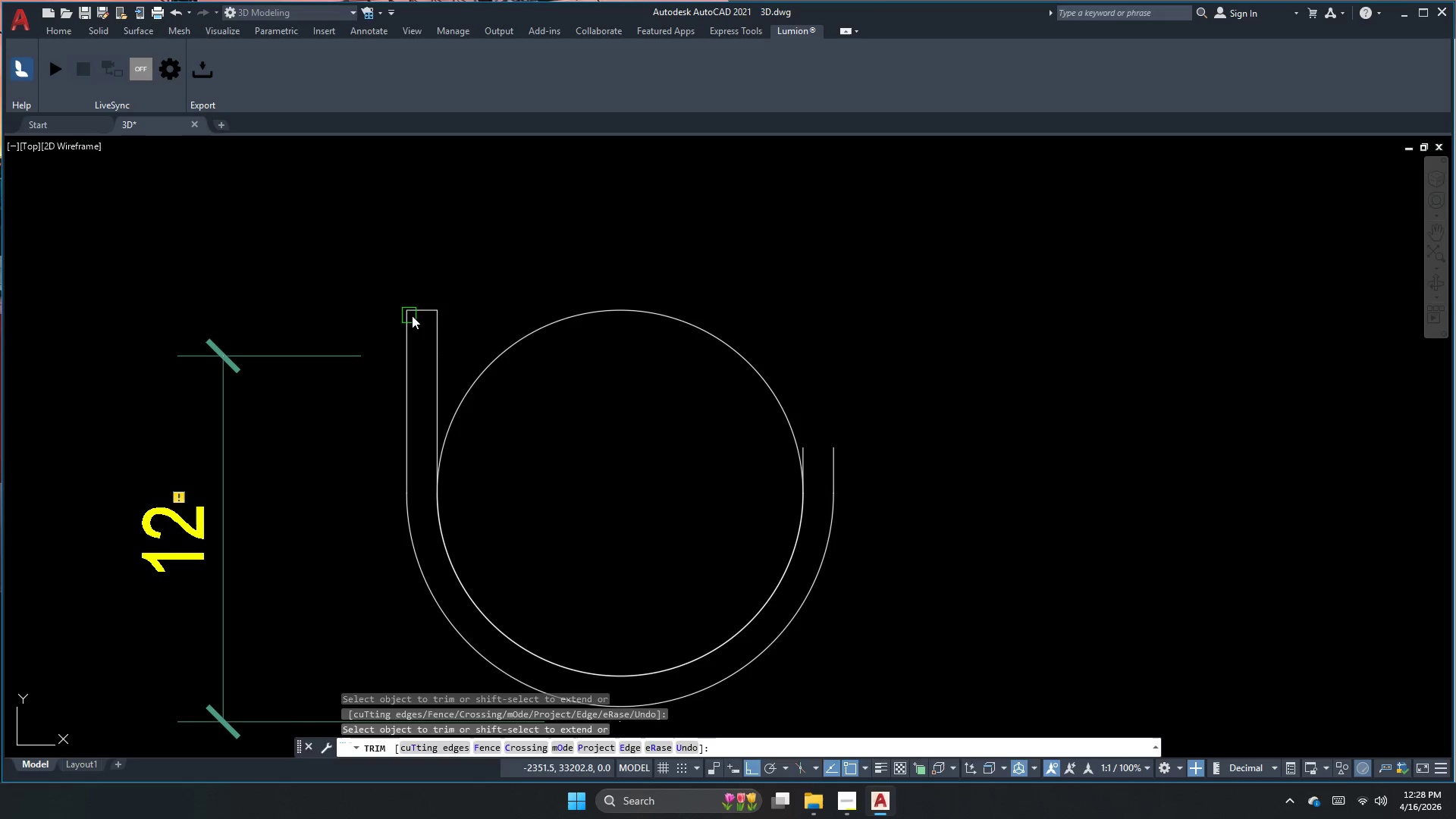 
key(Escape)
 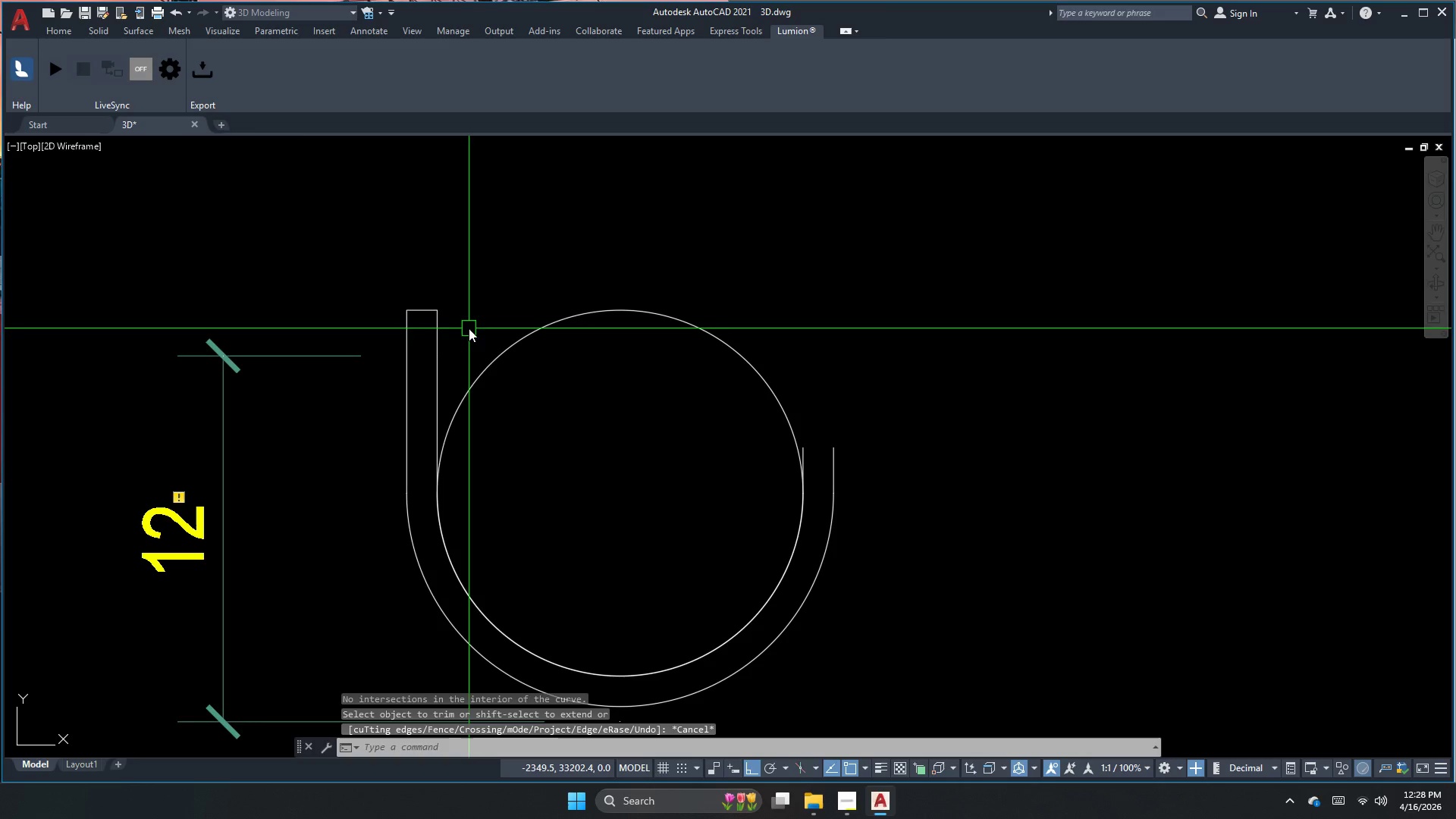 
left_click_drag(start_coordinate=[467, 328], to_coordinate=[463, 326])
 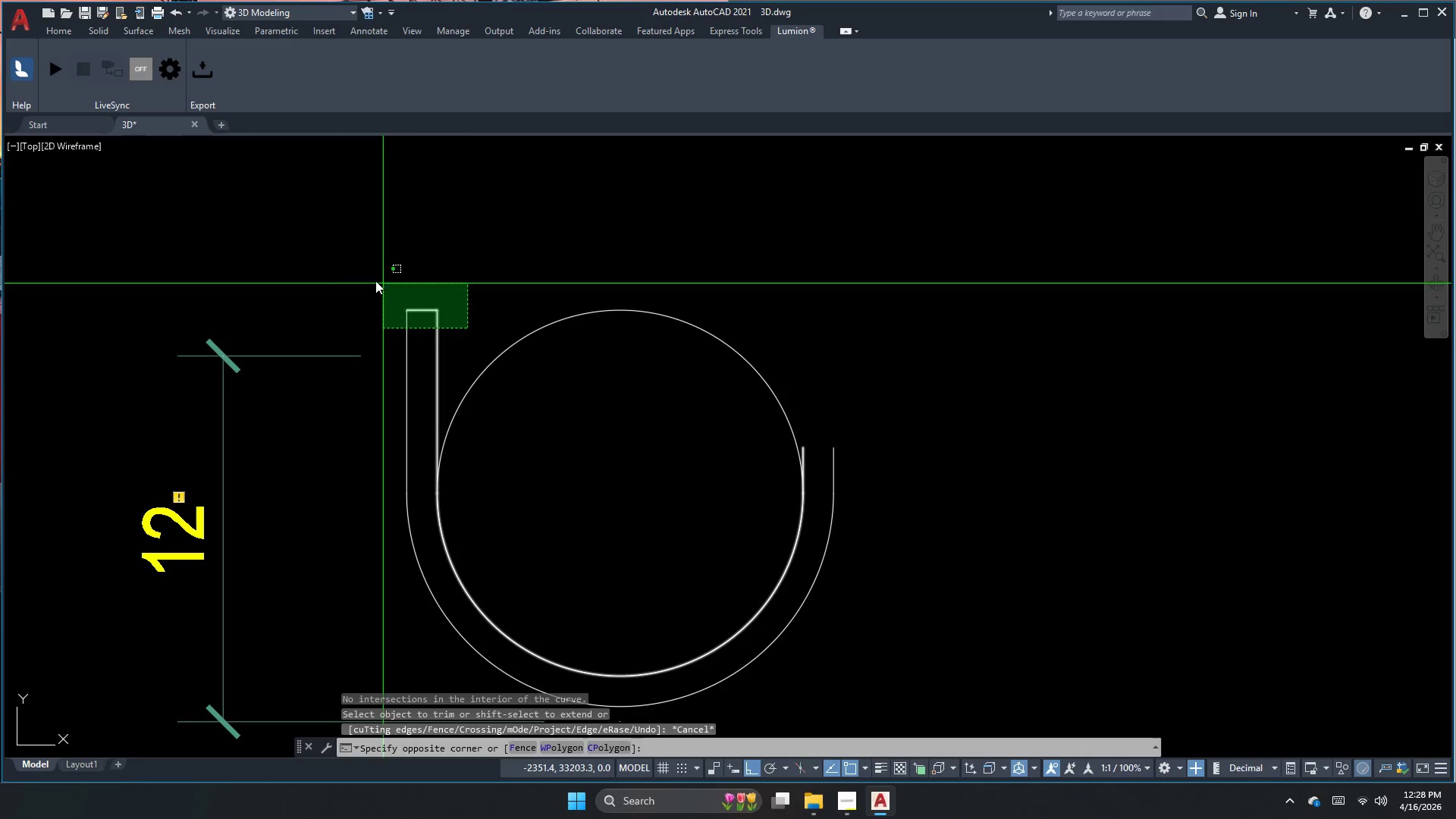 
triple_click([358, 274])
 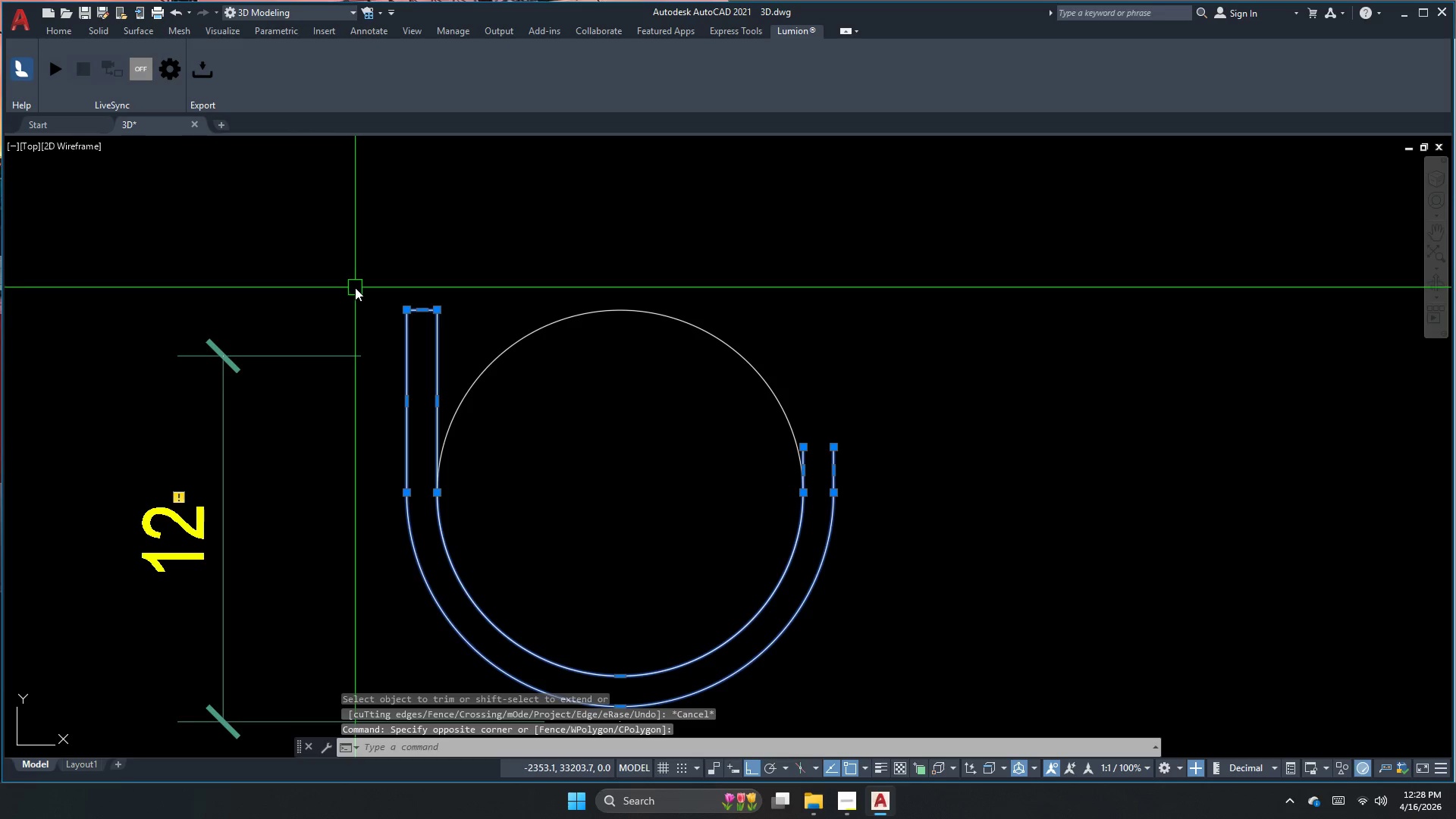 
key(J)
 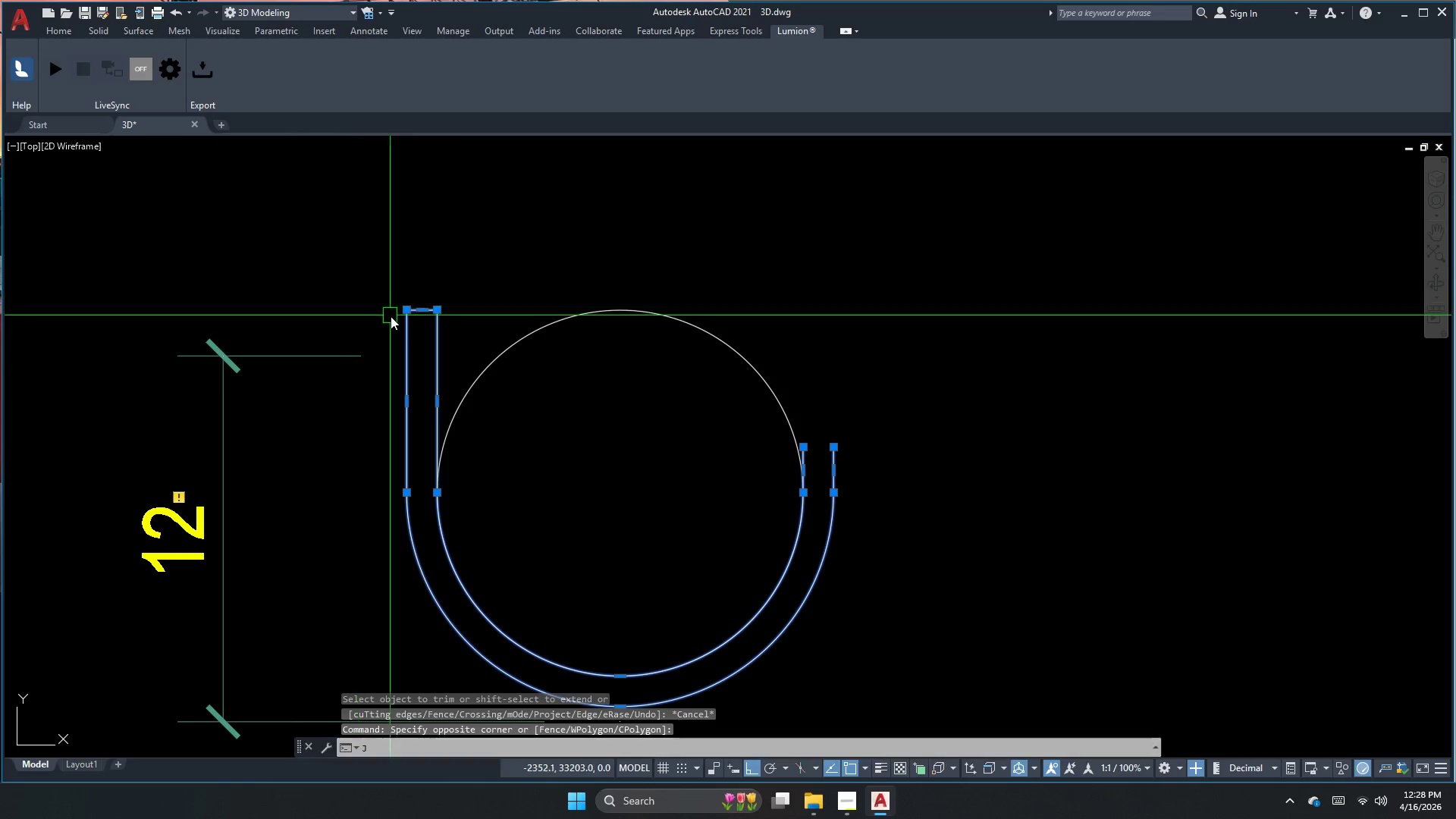 
key(Space)
 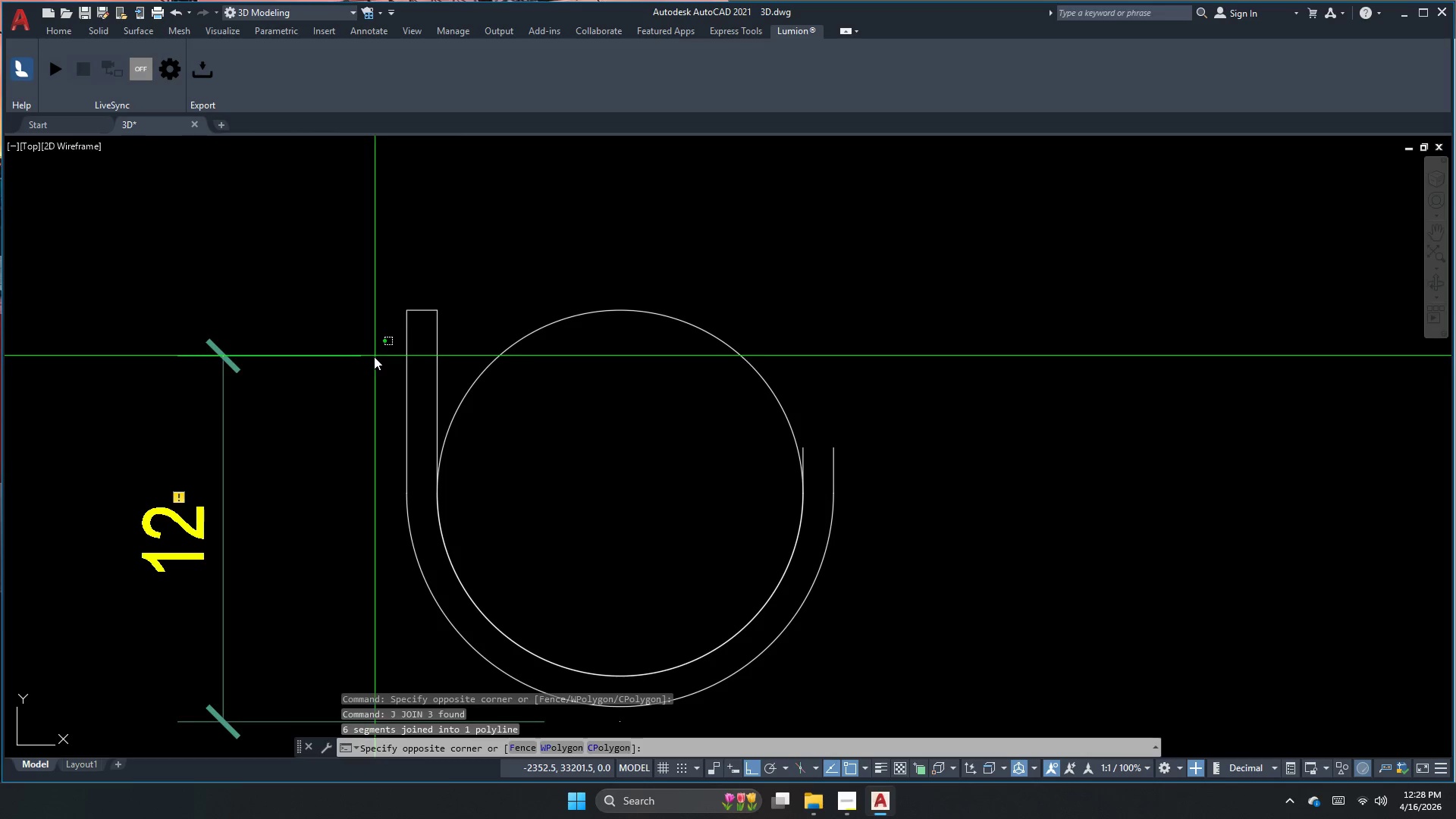 
key(Escape)
 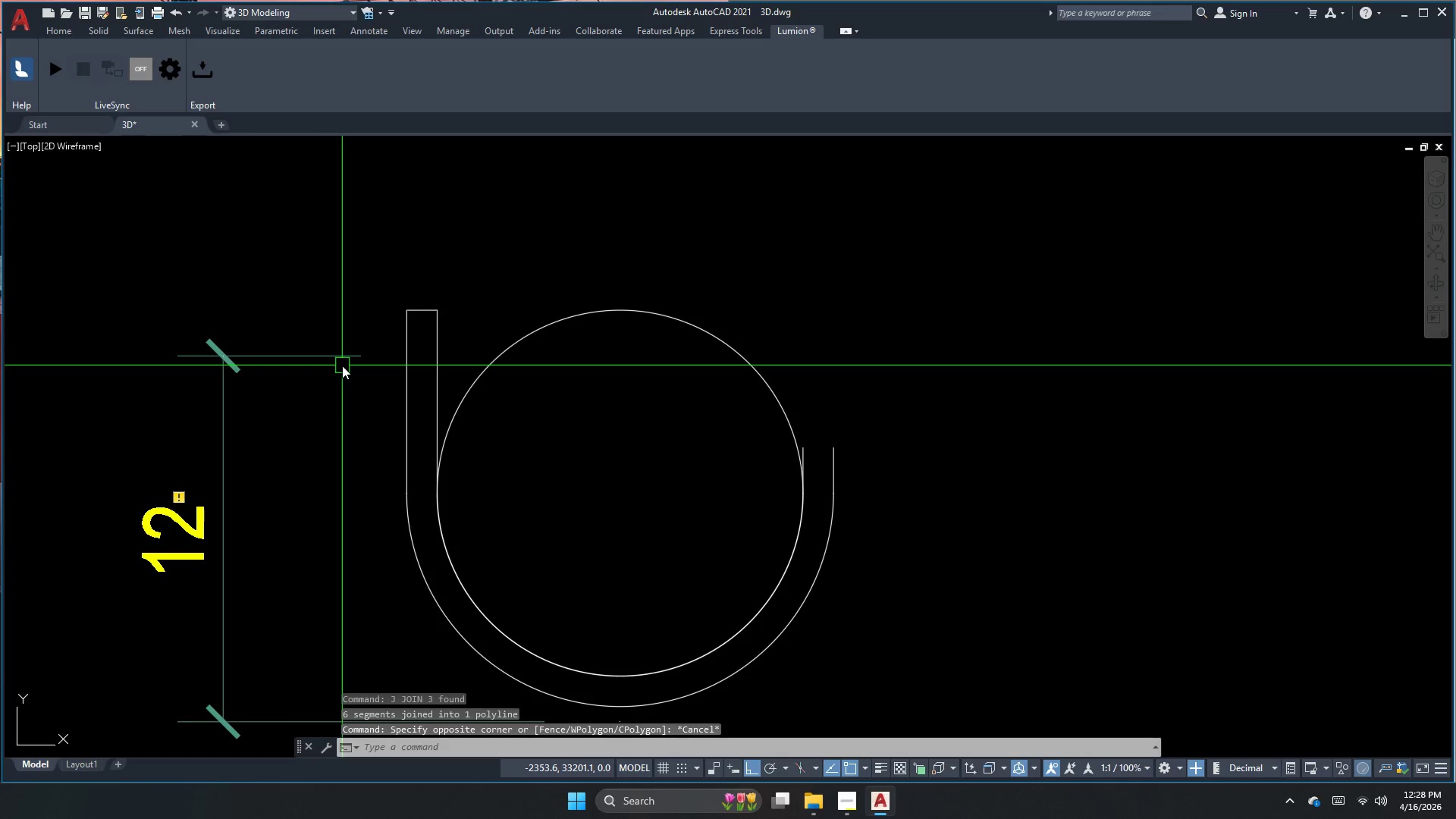 
key(Escape)
 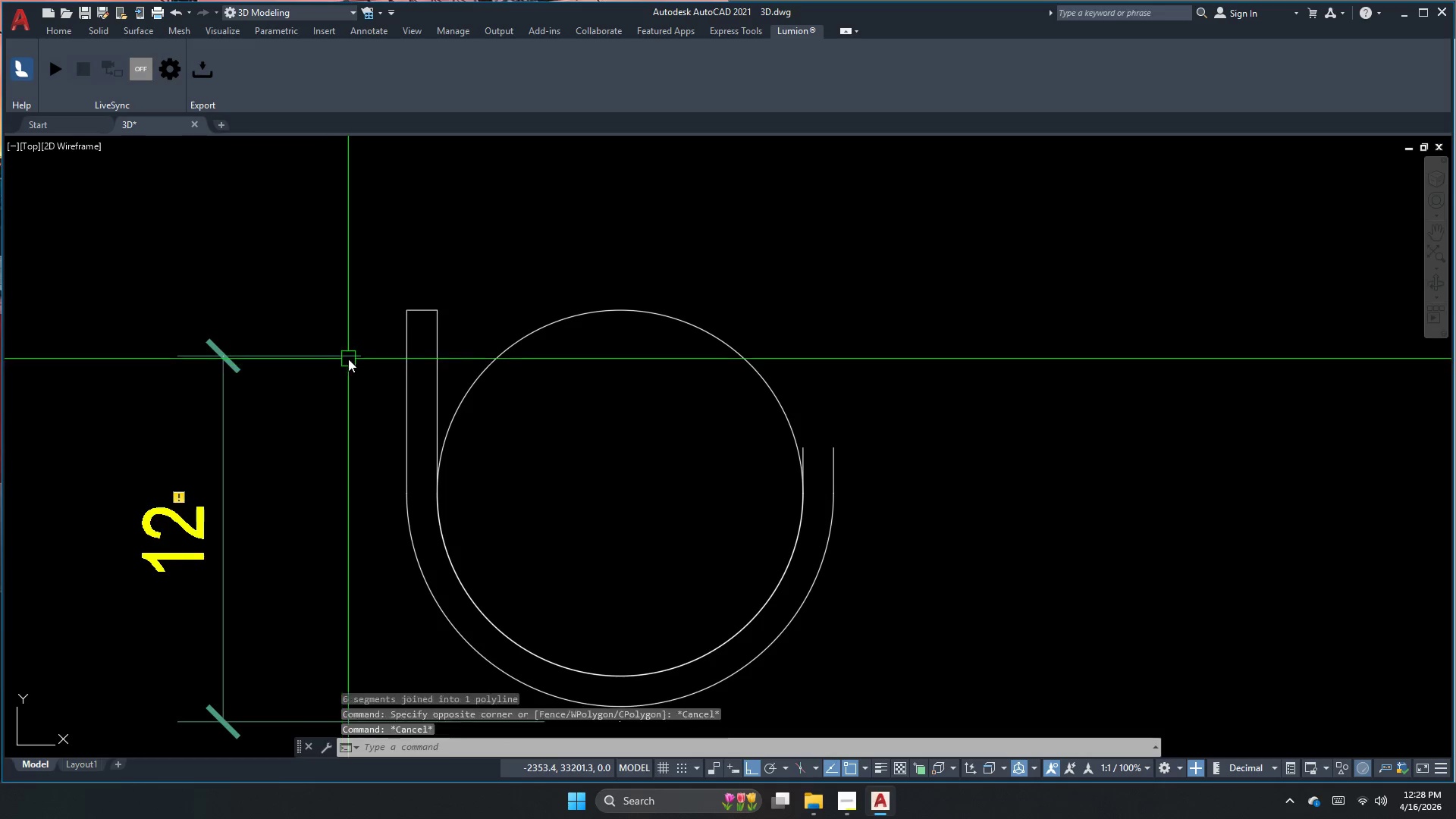 
left_click([350, 356])
 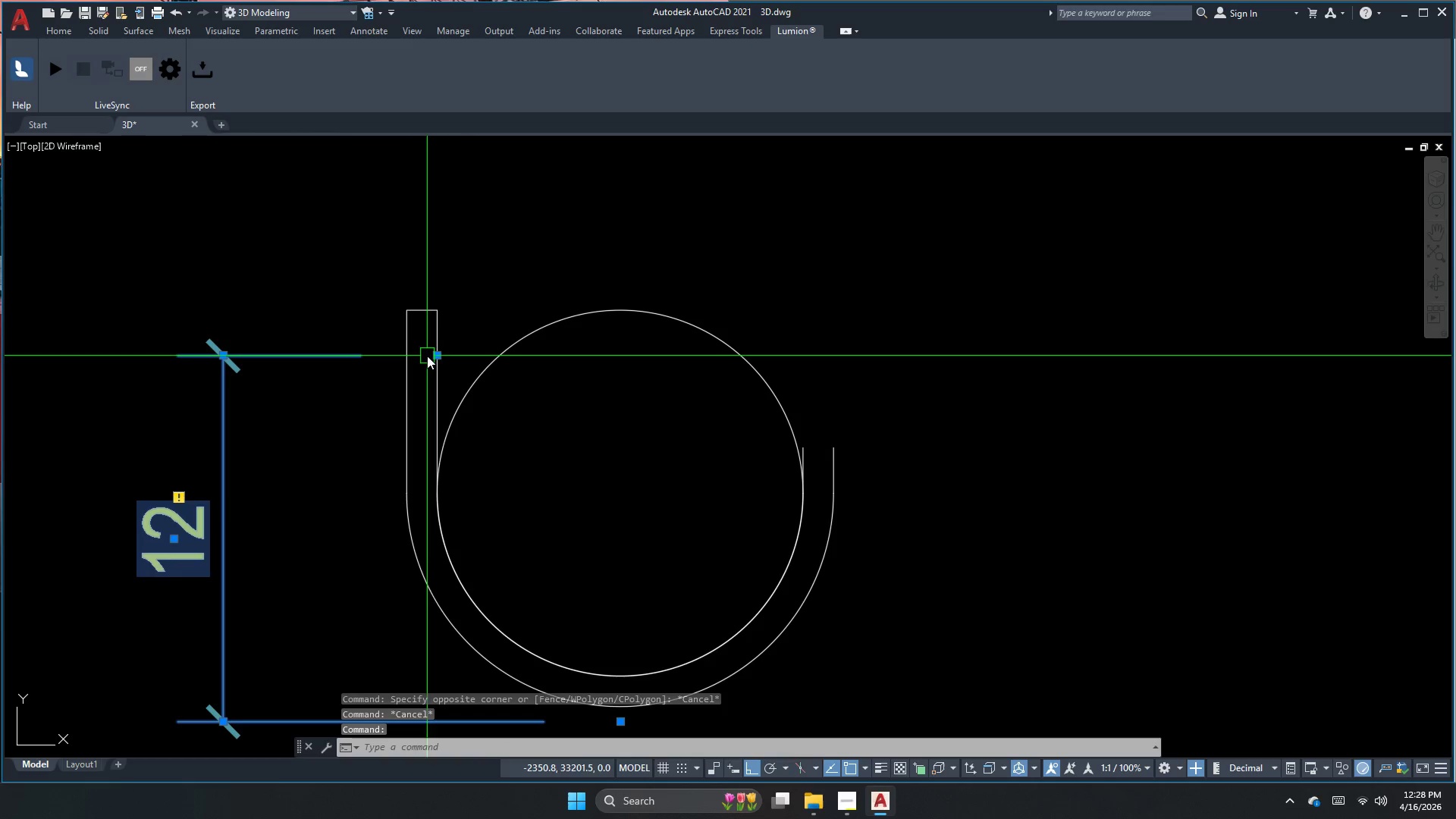 
left_click_drag(start_coordinate=[437, 357], to_coordinate=[431, 350])
 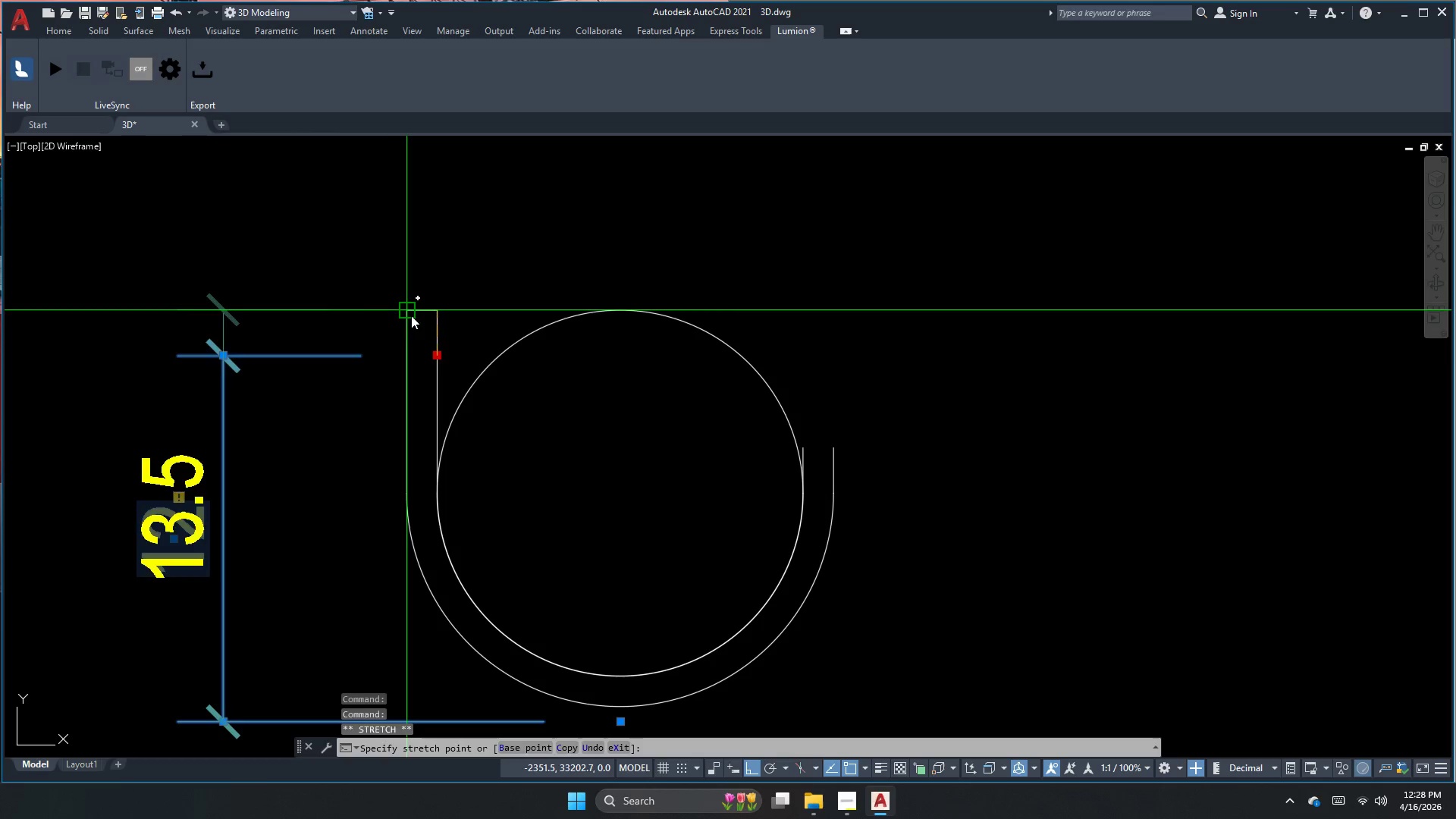 
left_click([410, 312])
 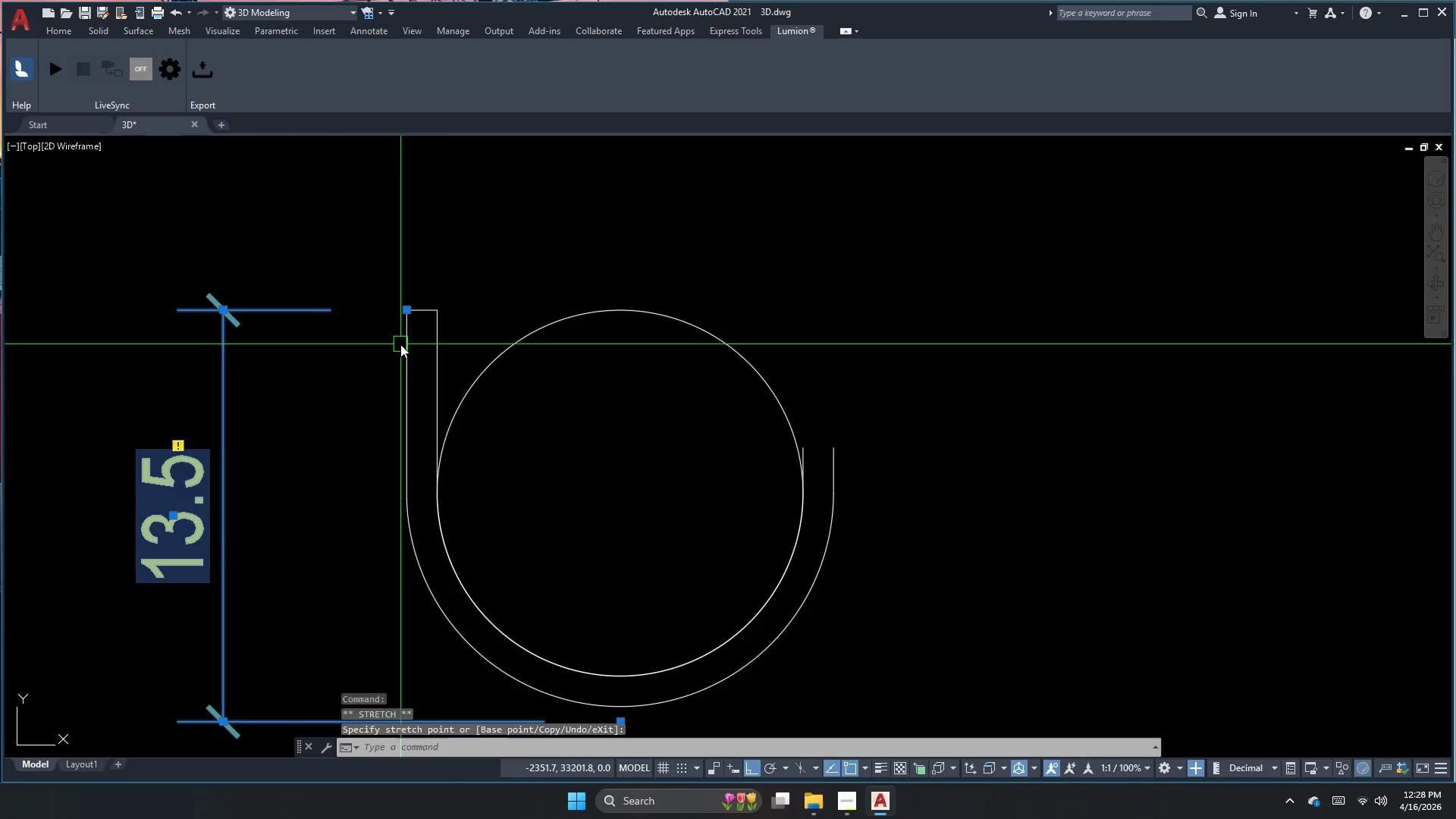 
scroll: coordinate [400, 348], scroll_direction: down, amount: 1.0
 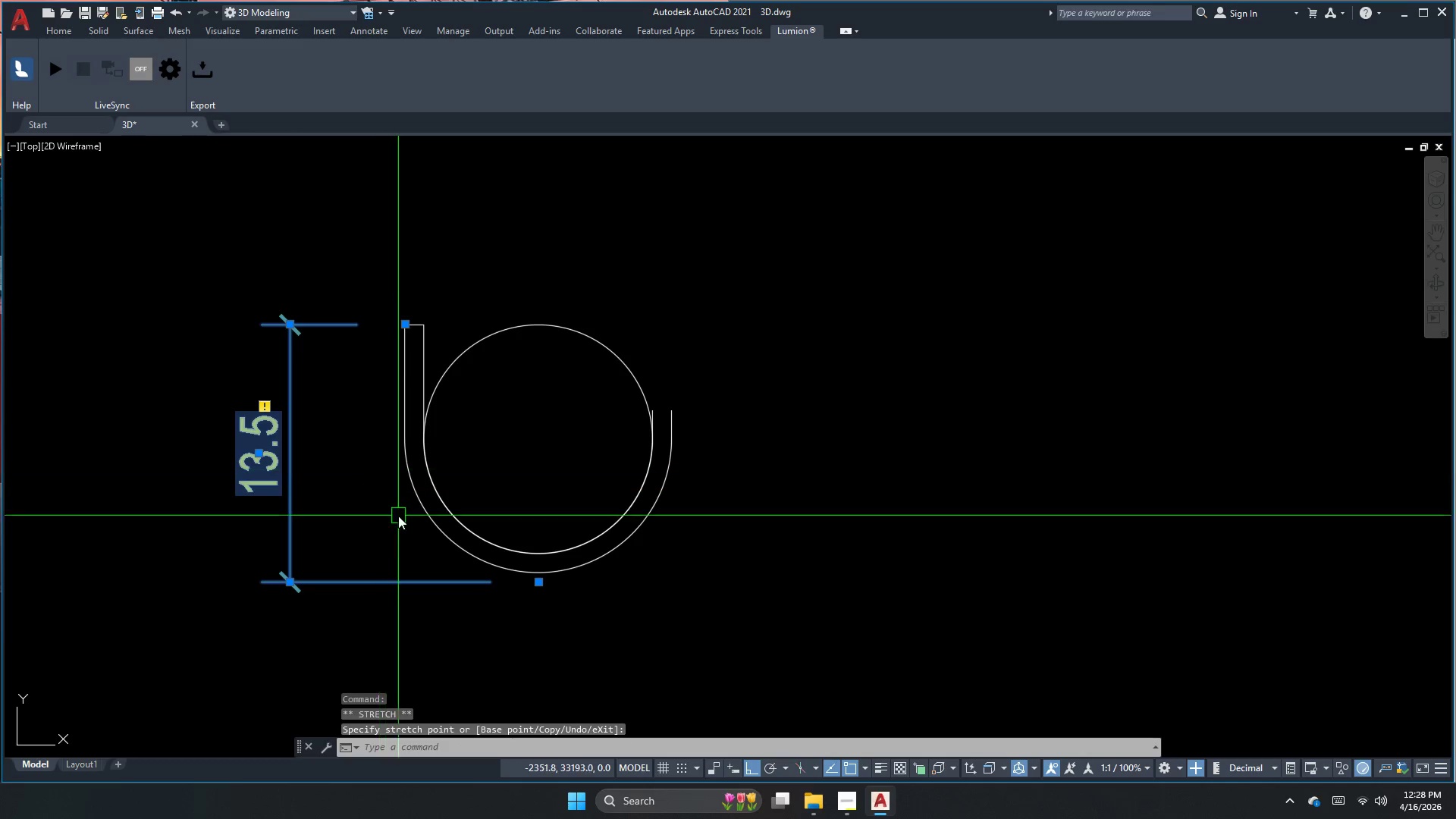 
left_click_drag(start_coordinate=[399, 561], to_coordinate=[399, 579])
 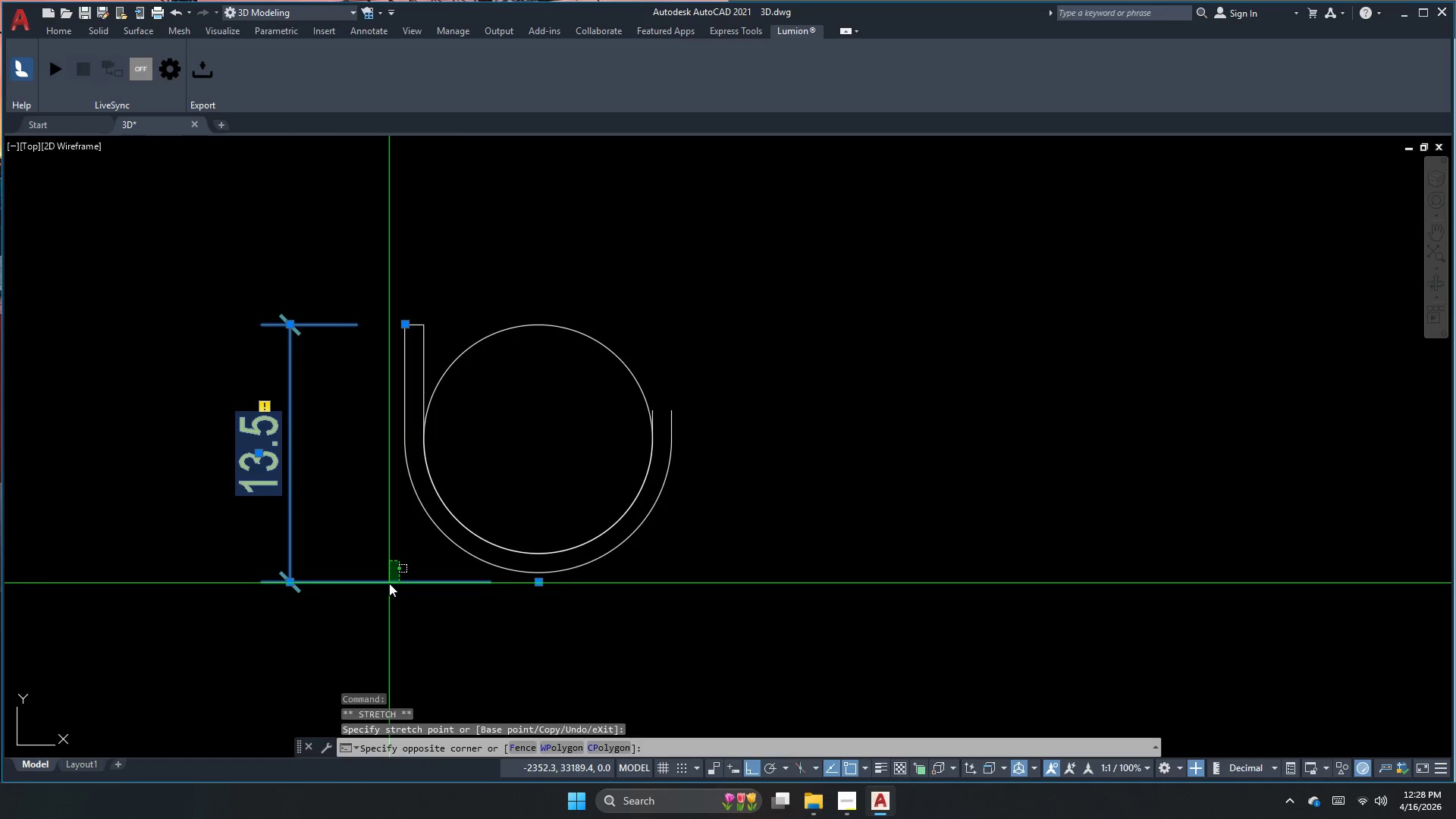 
double_click([389, 583])
 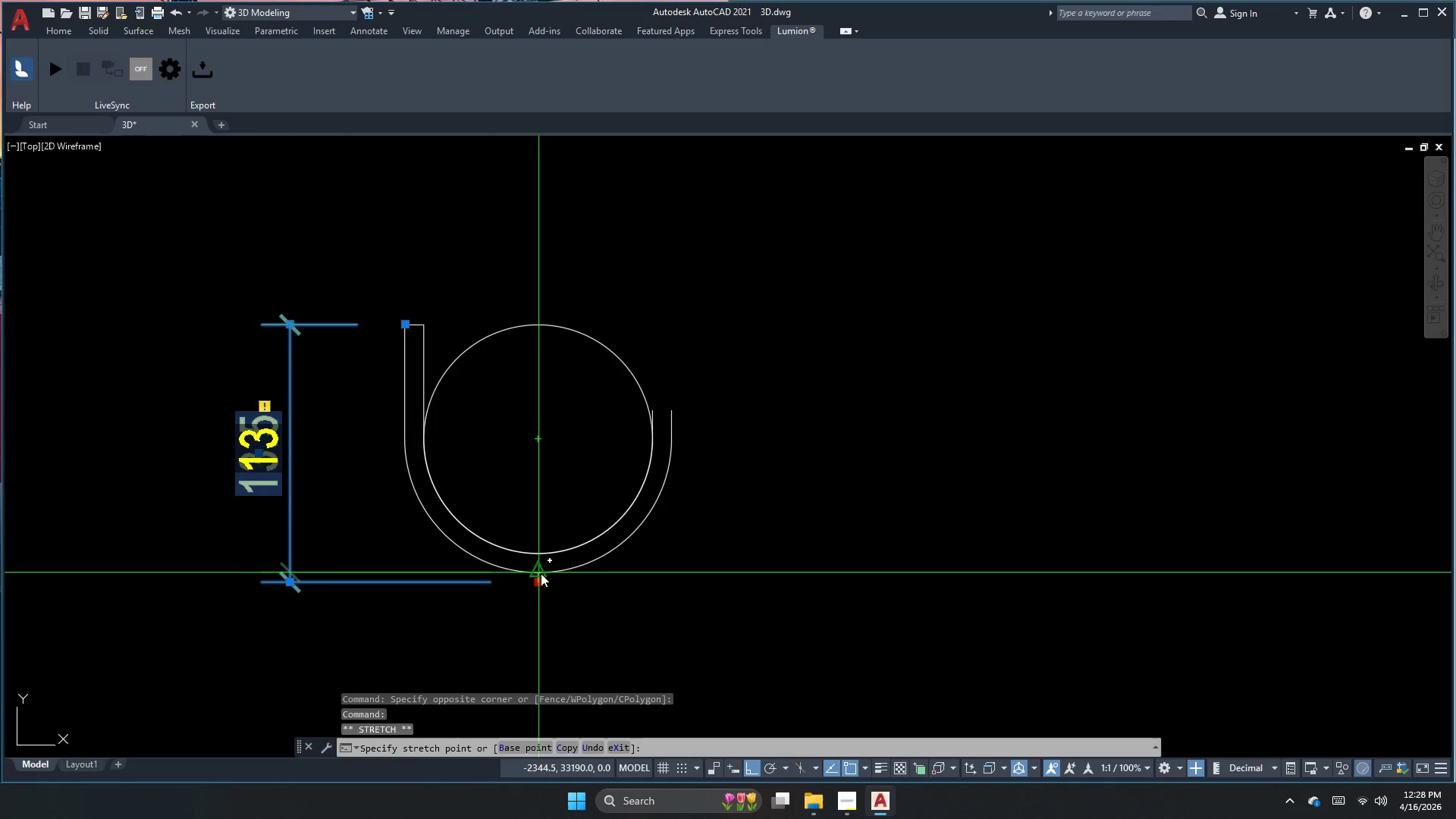 
double_click([542, 571])
 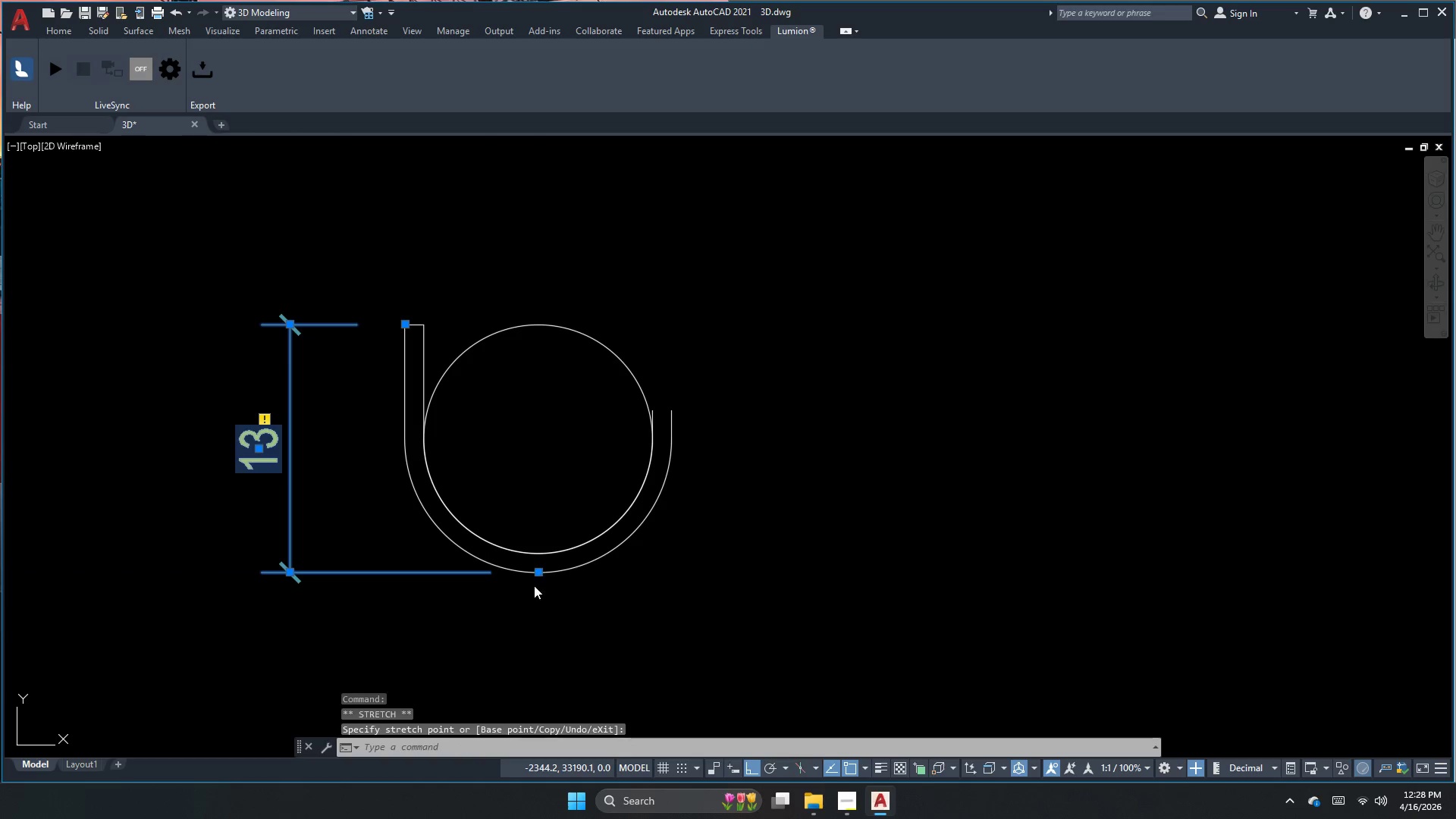 
key(Escape)
 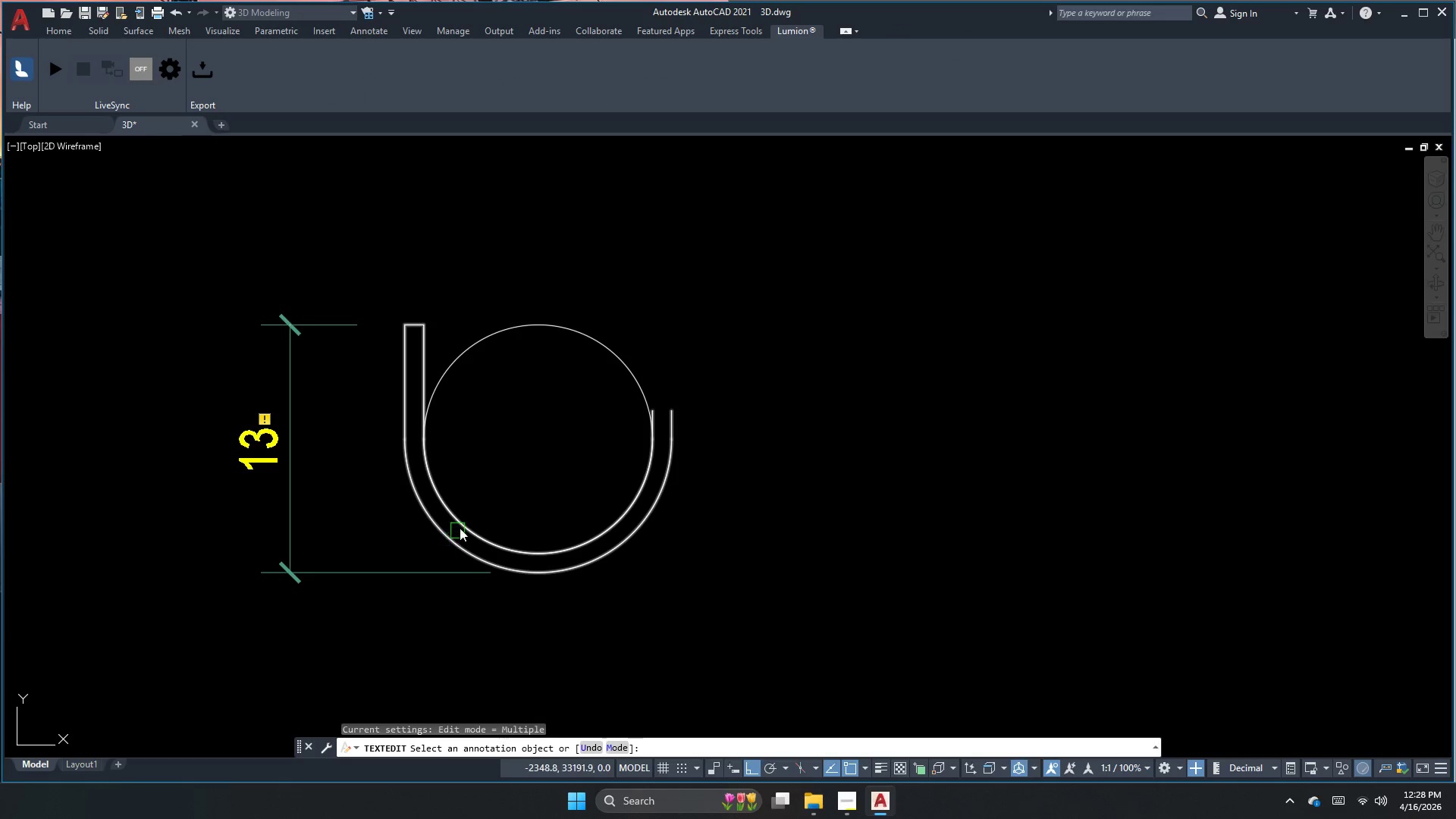 
key(Escape)
key(Escape)
type(dli )
 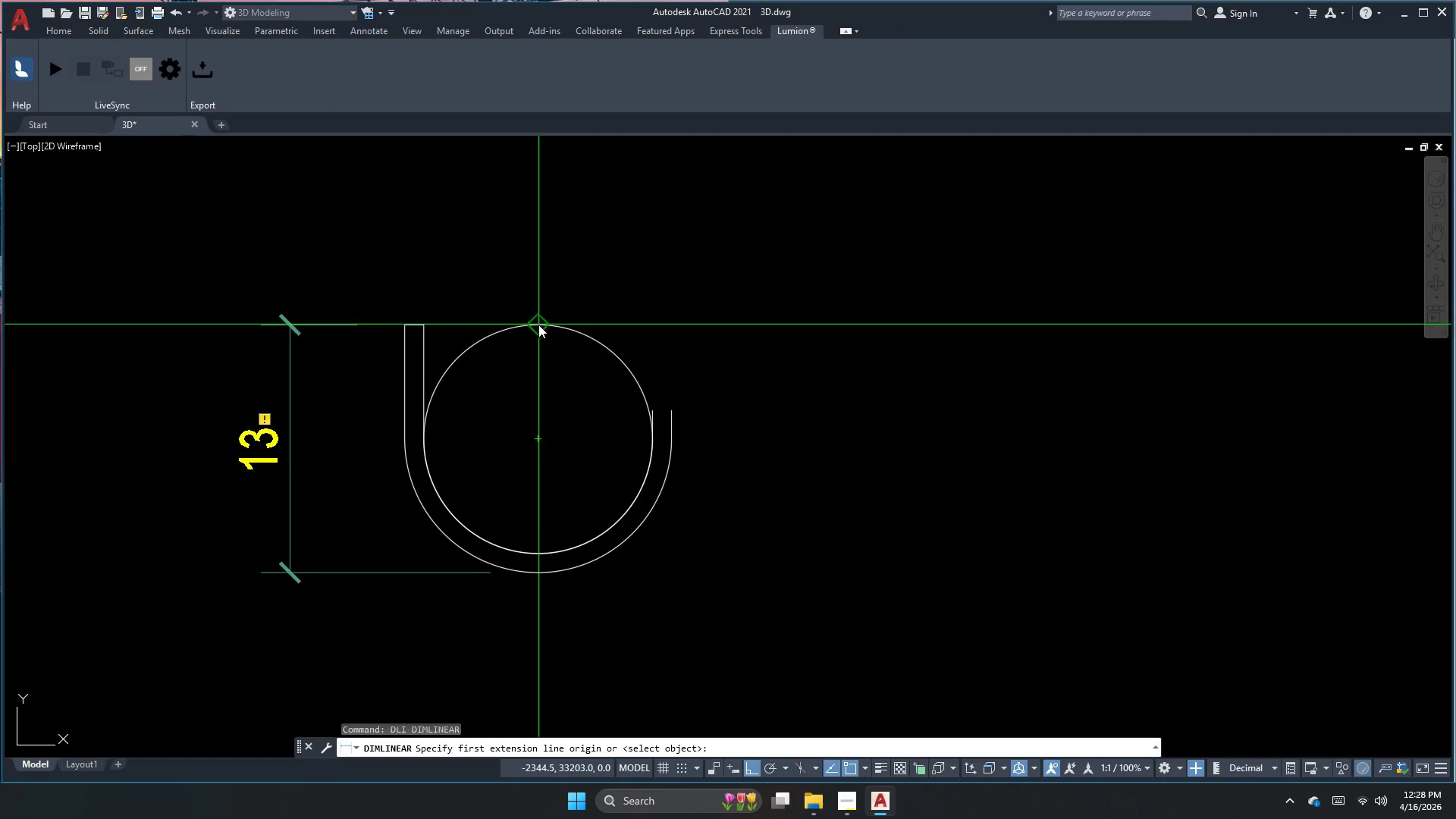 
left_click([540, 322])
 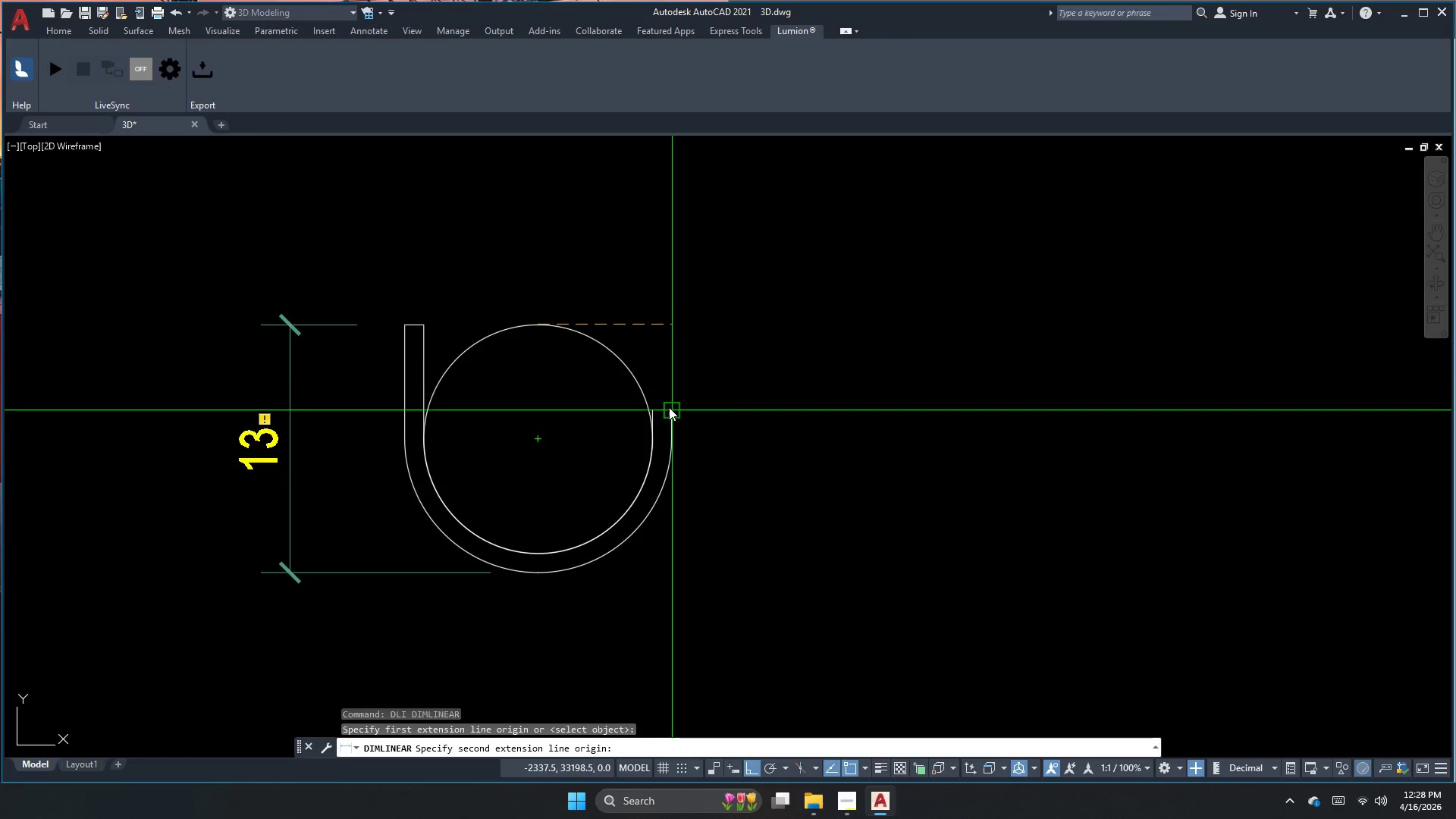 
left_click_drag(start_coordinate=[669, 410], to_coordinate=[673, 403])
 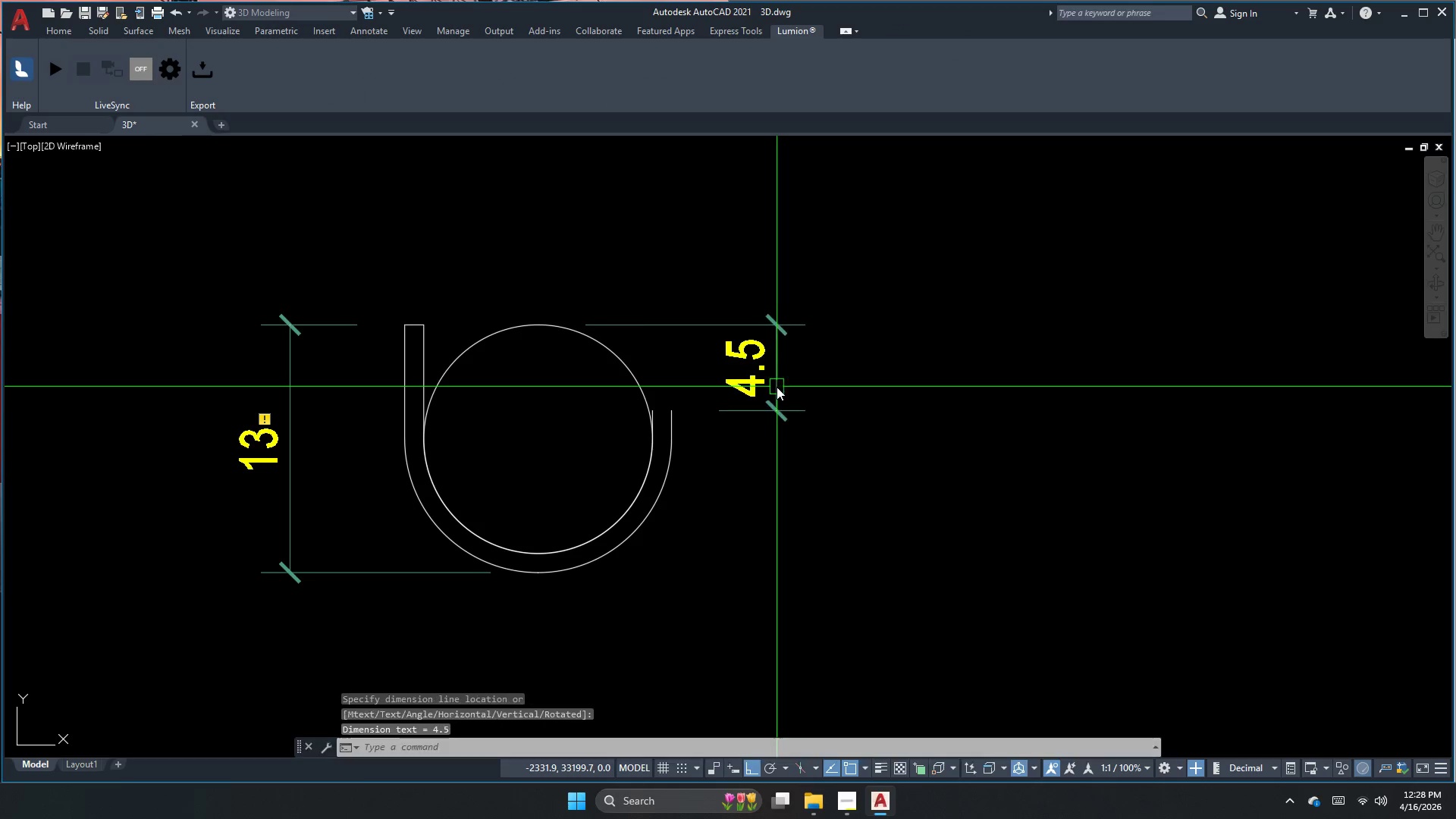 
key(Escape)
 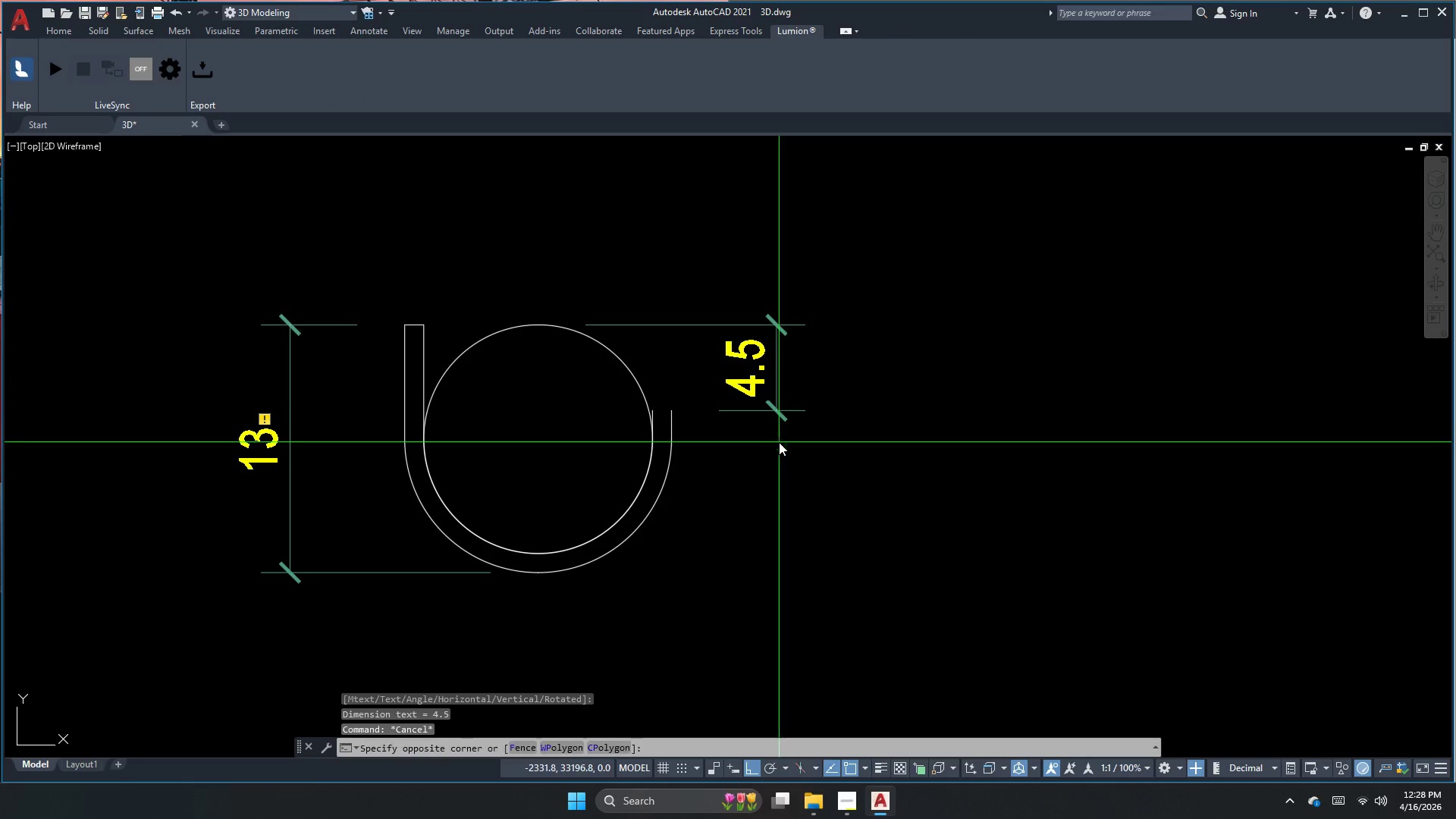 
left_click_drag(start_coordinate=[775, 431], to_coordinate=[770, 418])
 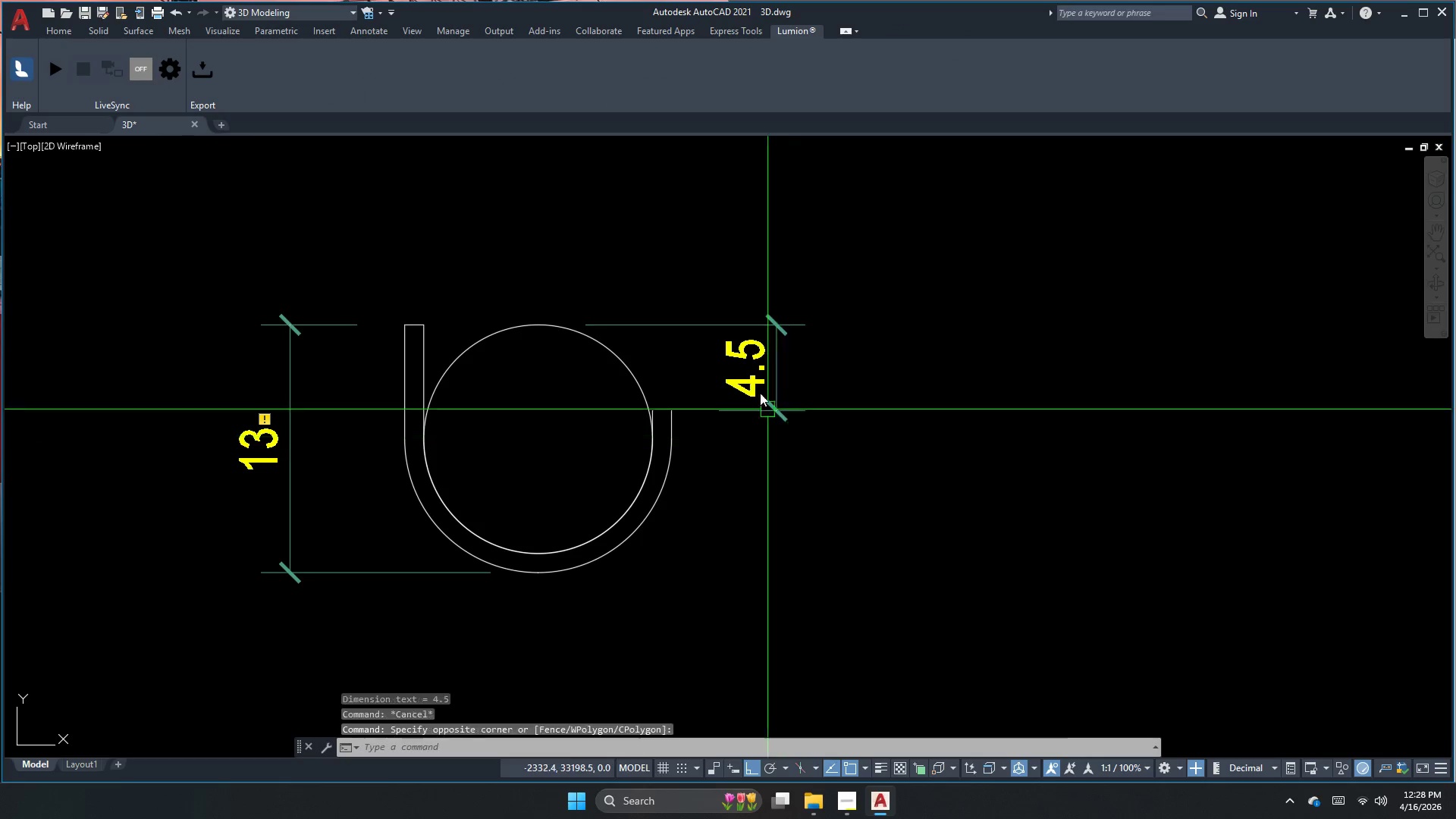 
triple_click([755, 378])
 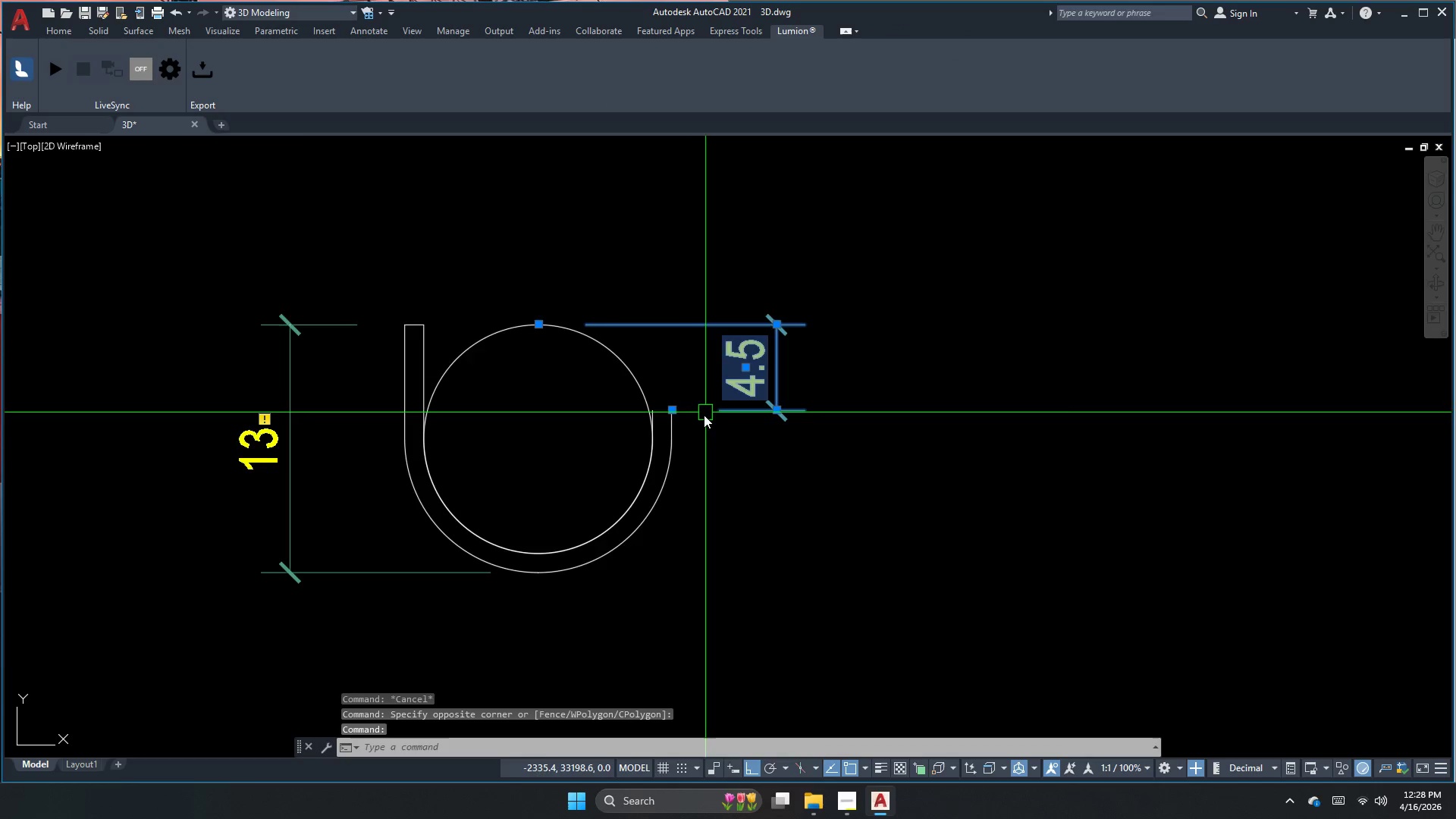 
scroll: coordinate [700, 418], scroll_direction: up, amount: 1.0
 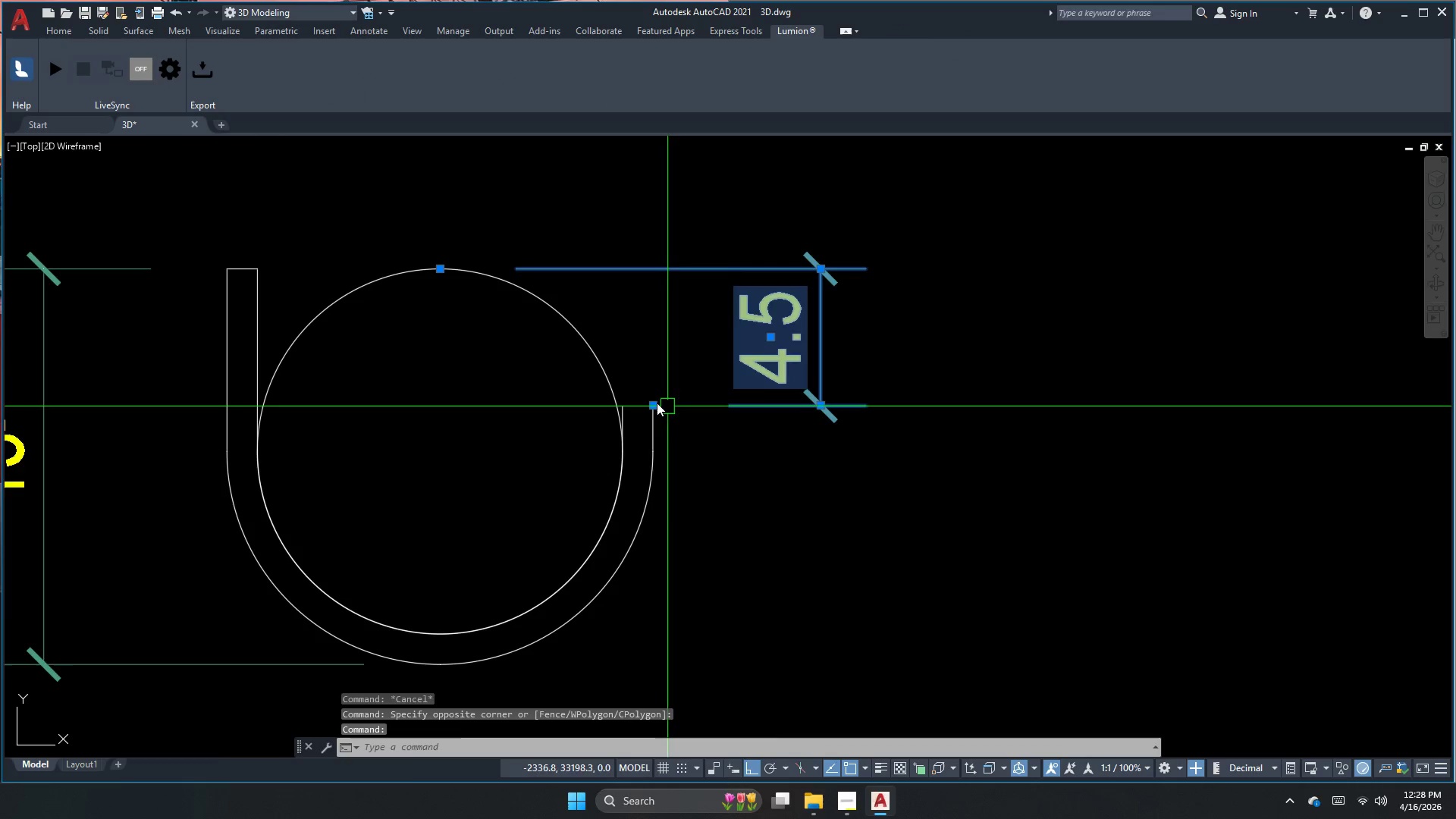 
key(Escape)
 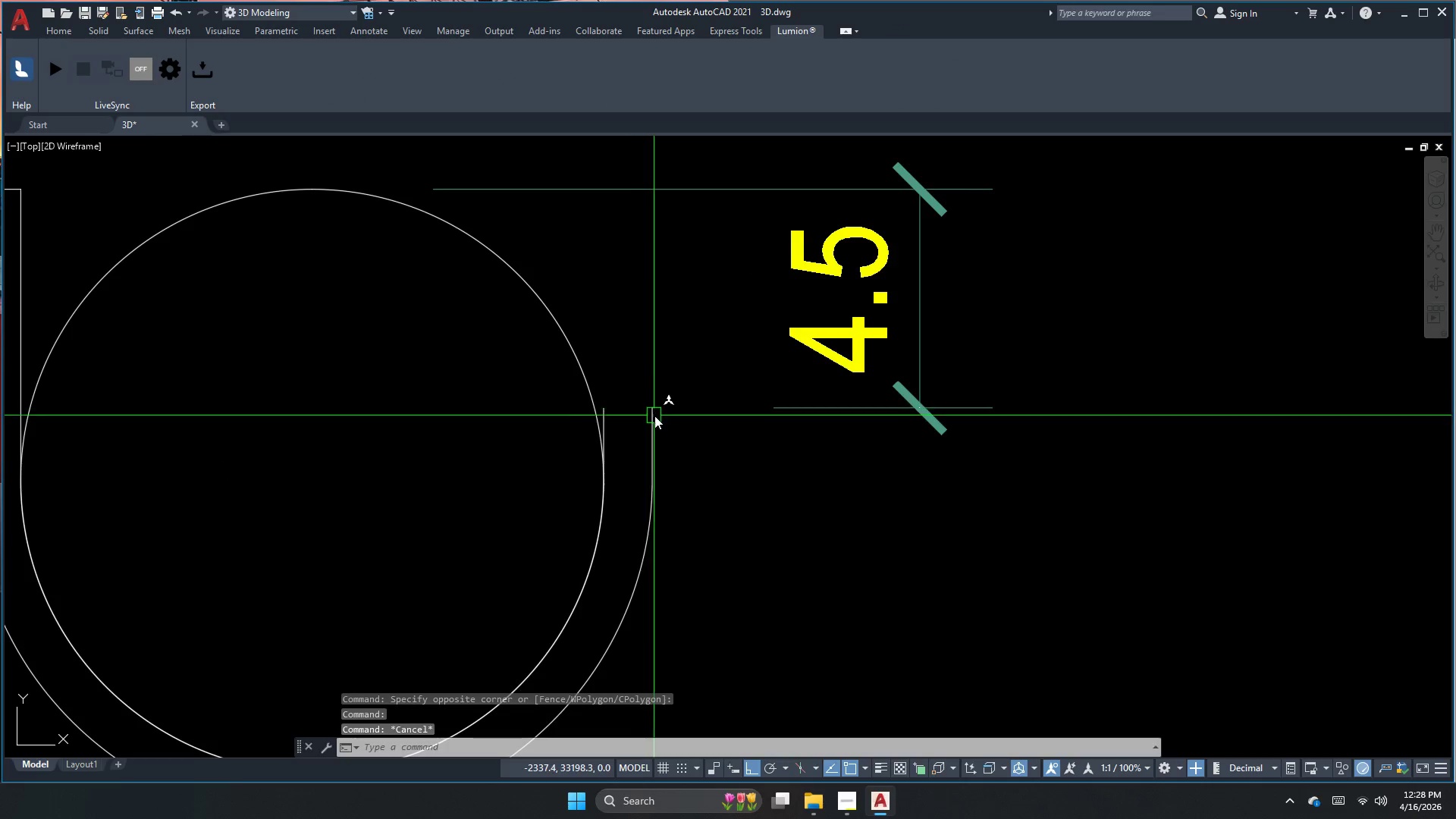 
key(S)
 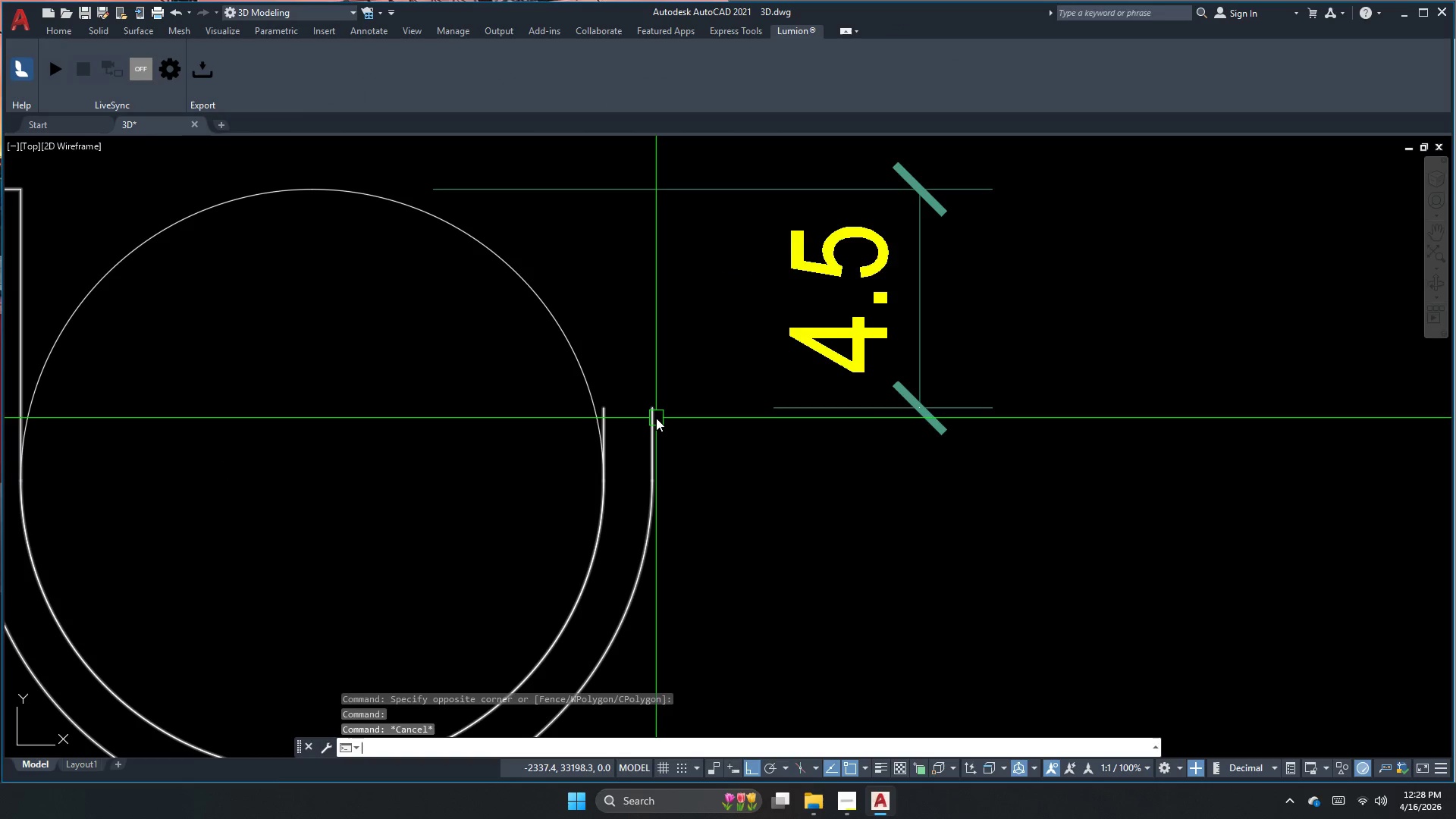 
scroll: coordinate [652, 403], scroll_direction: up, amount: 1.0
 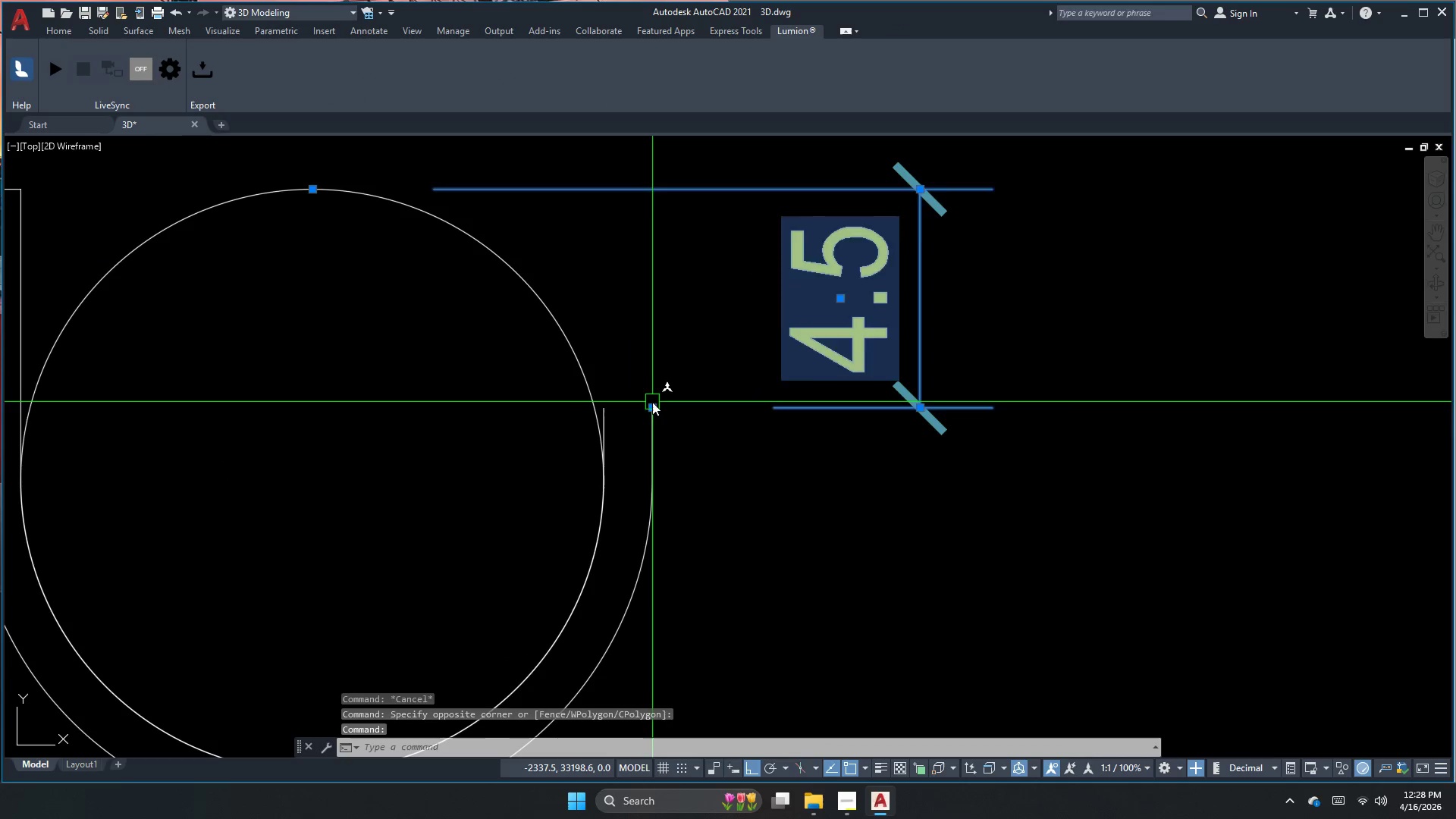 
key(Space)
 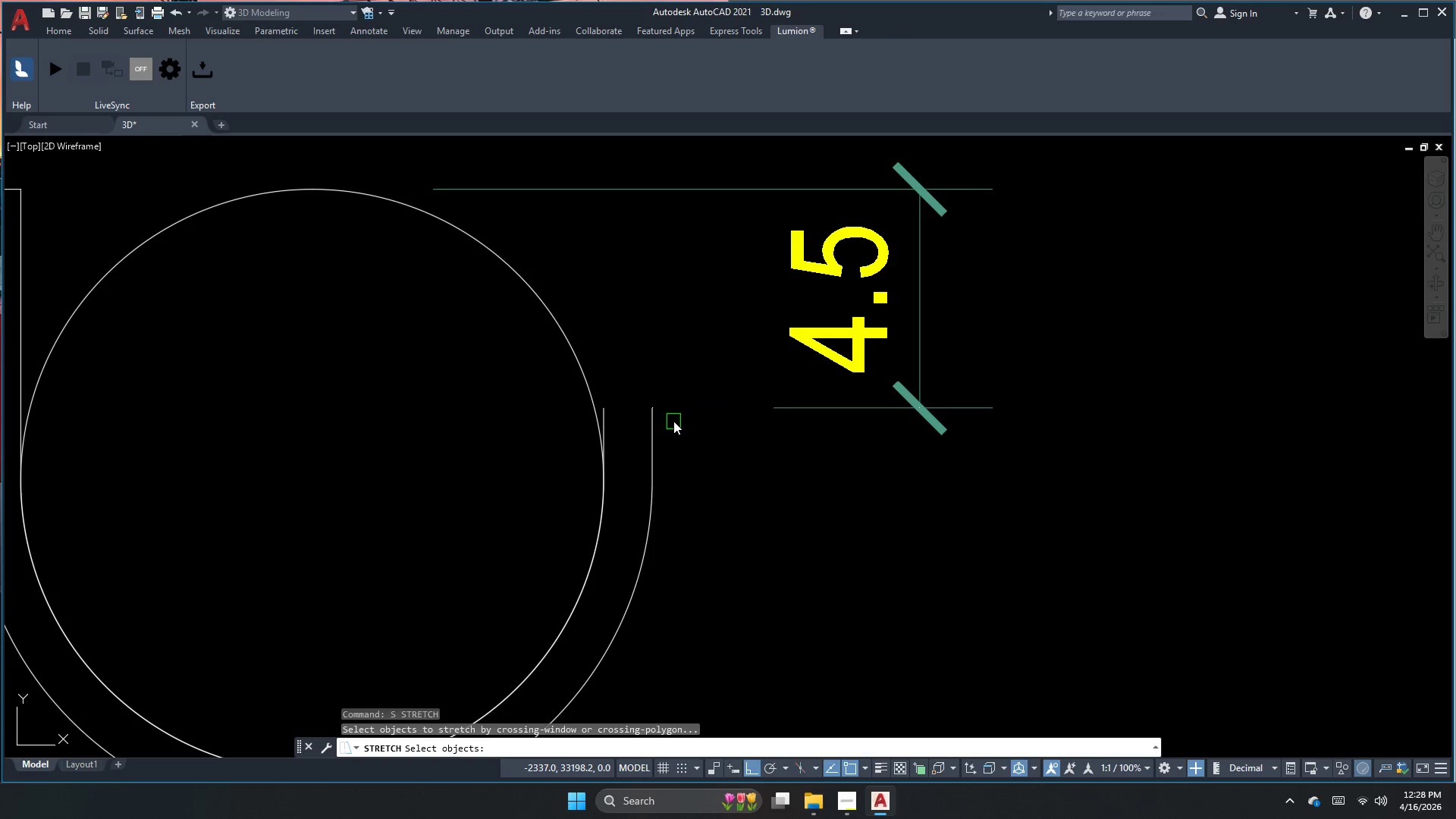 
key(Escape)
 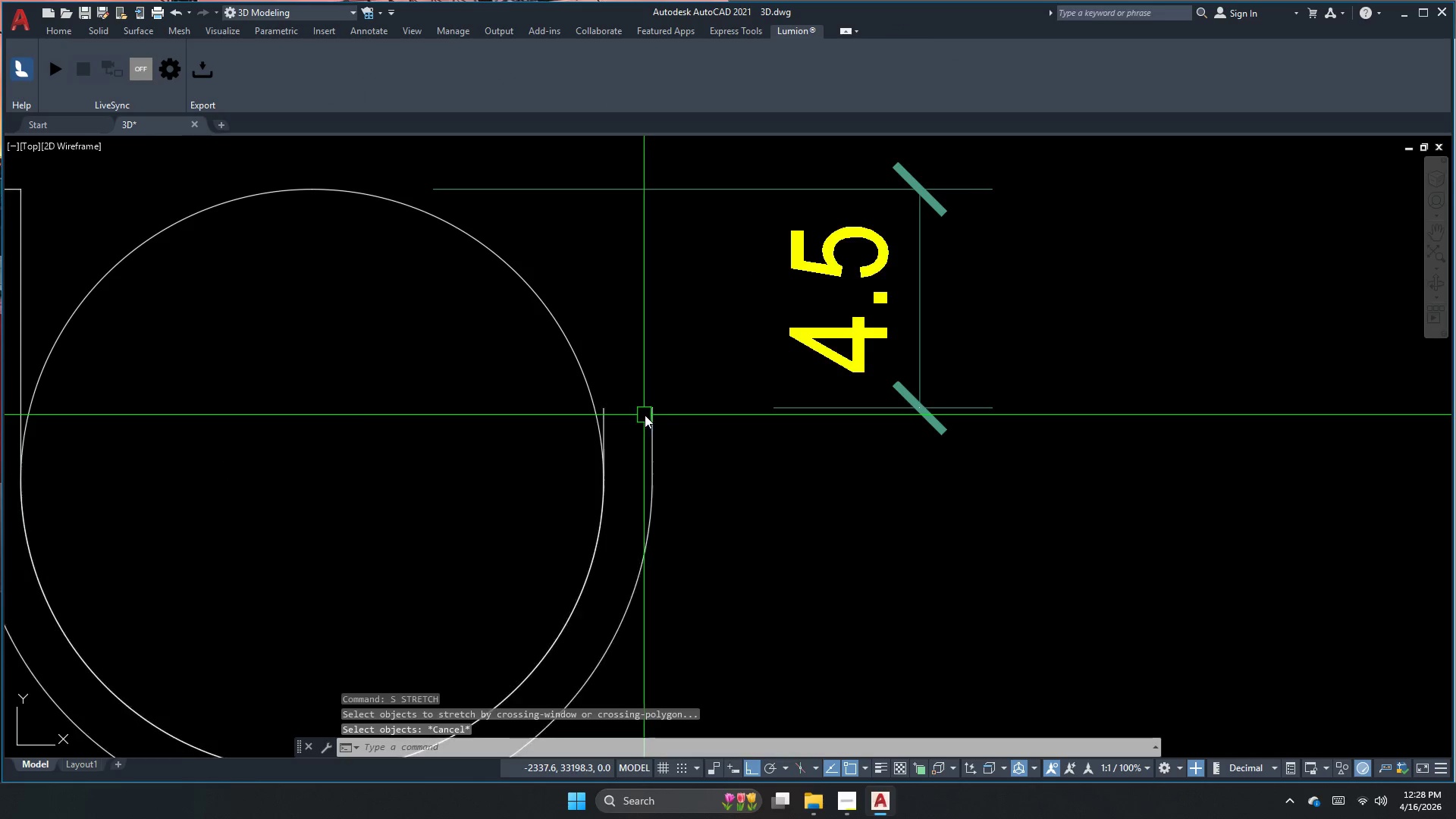 
left_click([651, 413])
 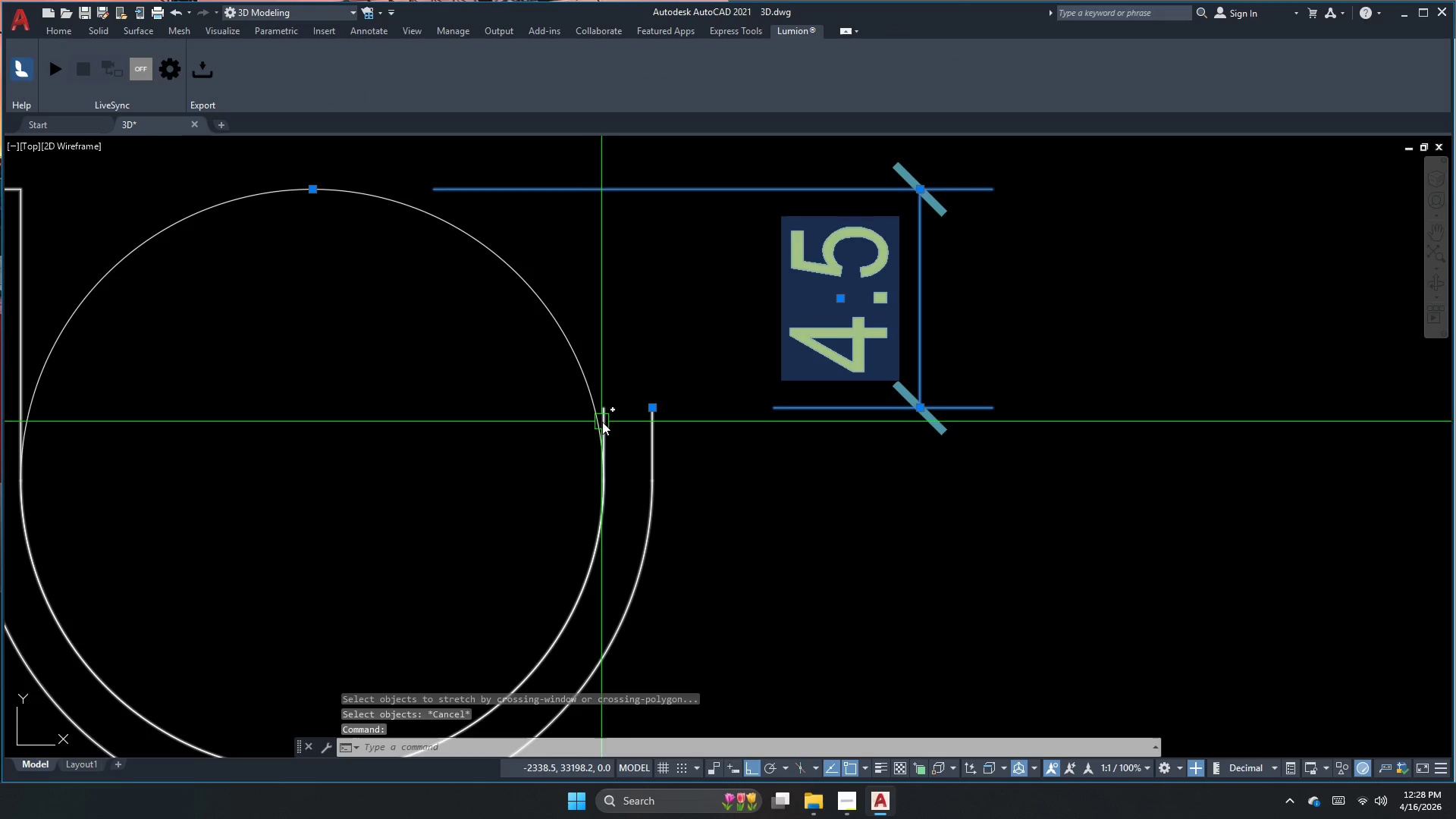 
left_click([610, 413])
 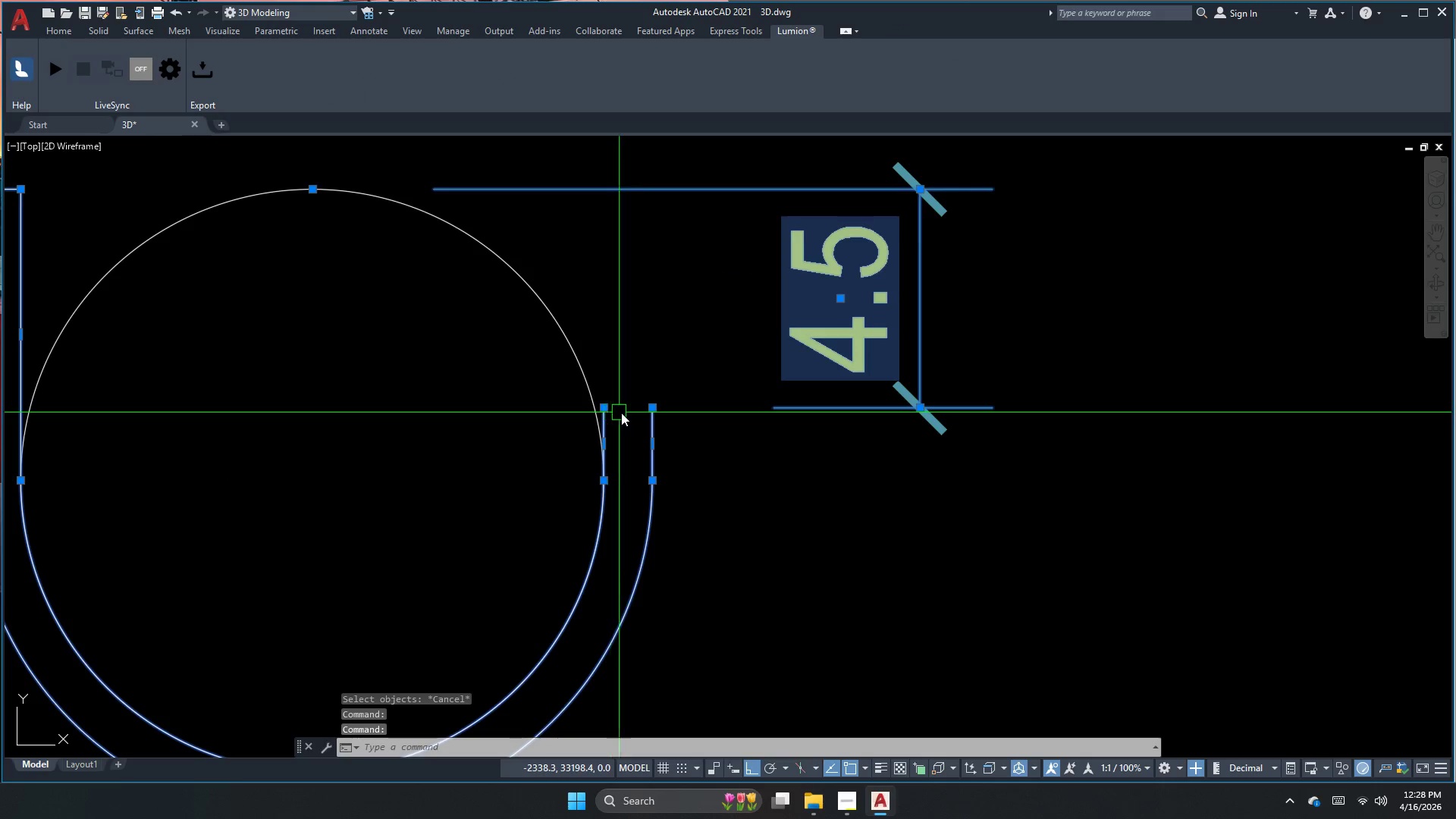 
key(Escape)
type(pl)
 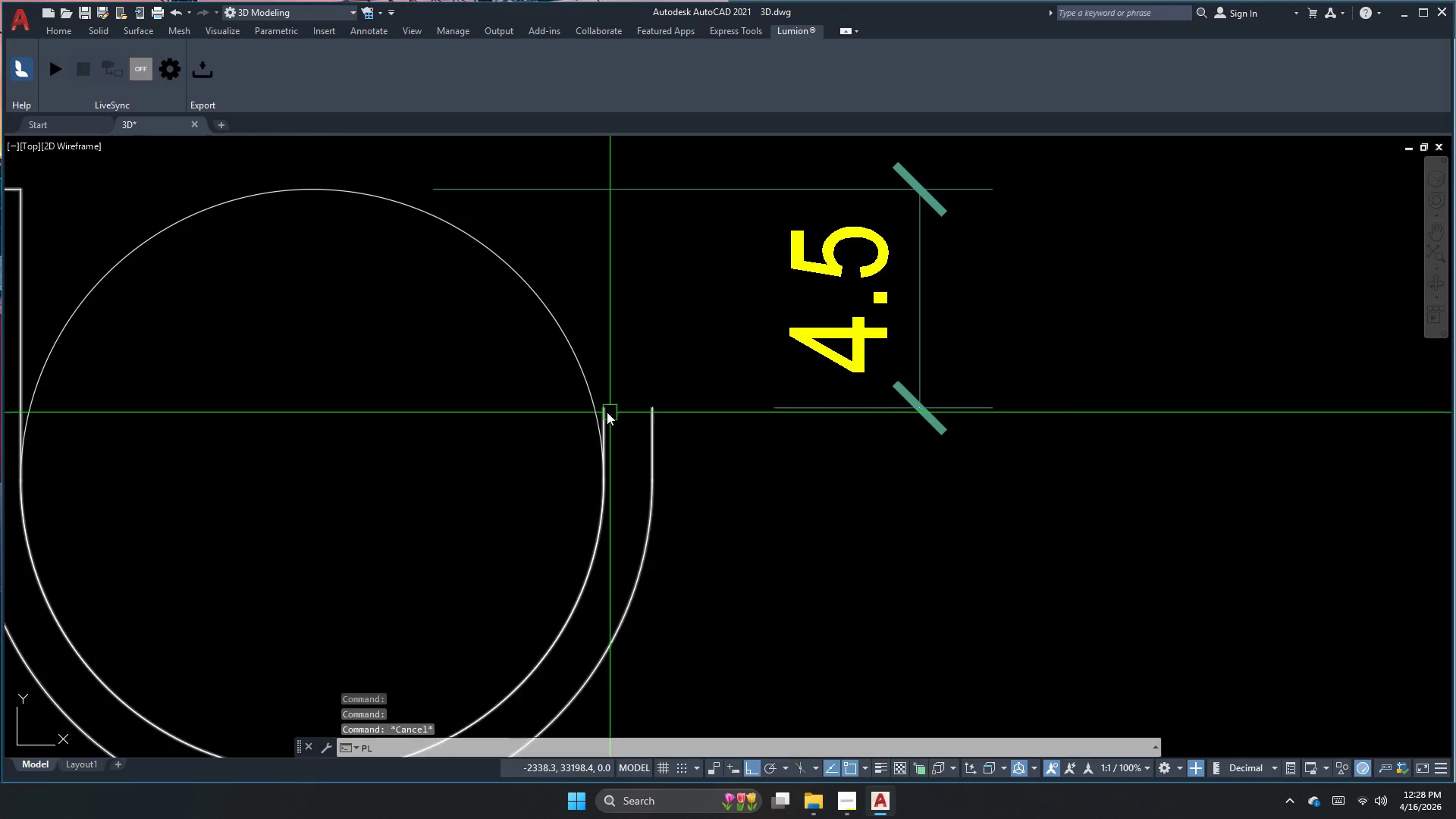 
key(Space)
 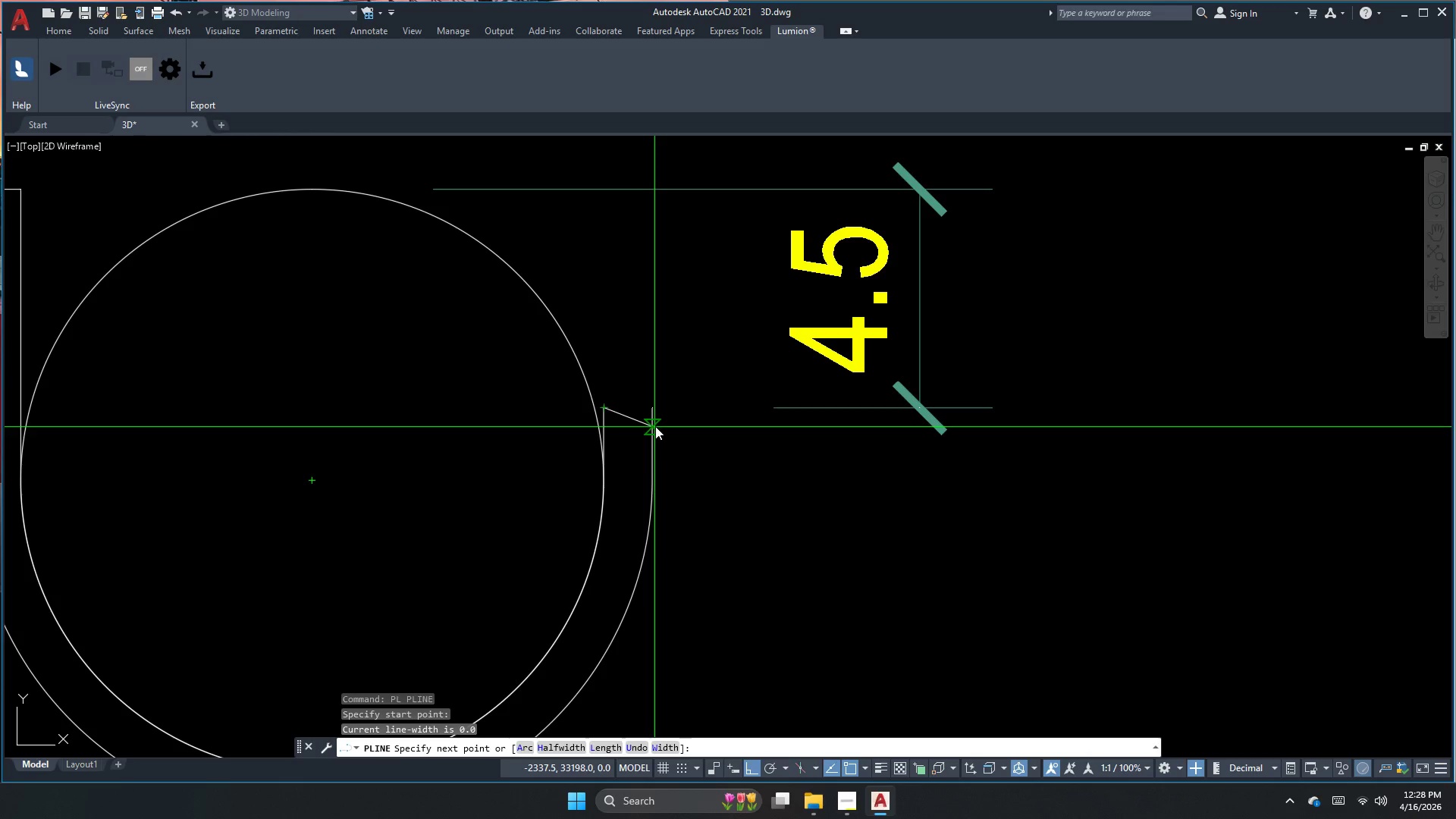 
left_click([654, 410])
 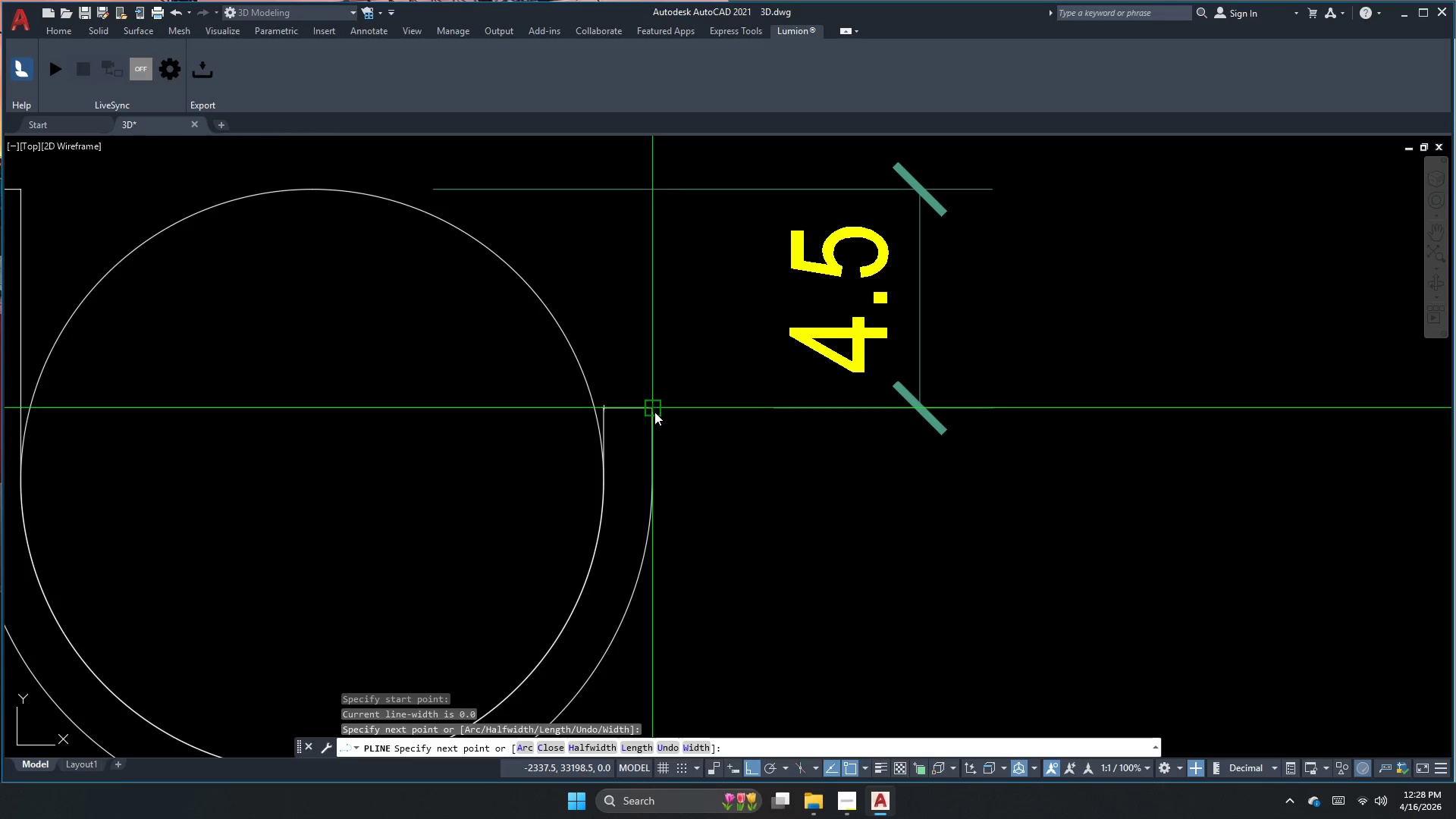 
key(Escape)
 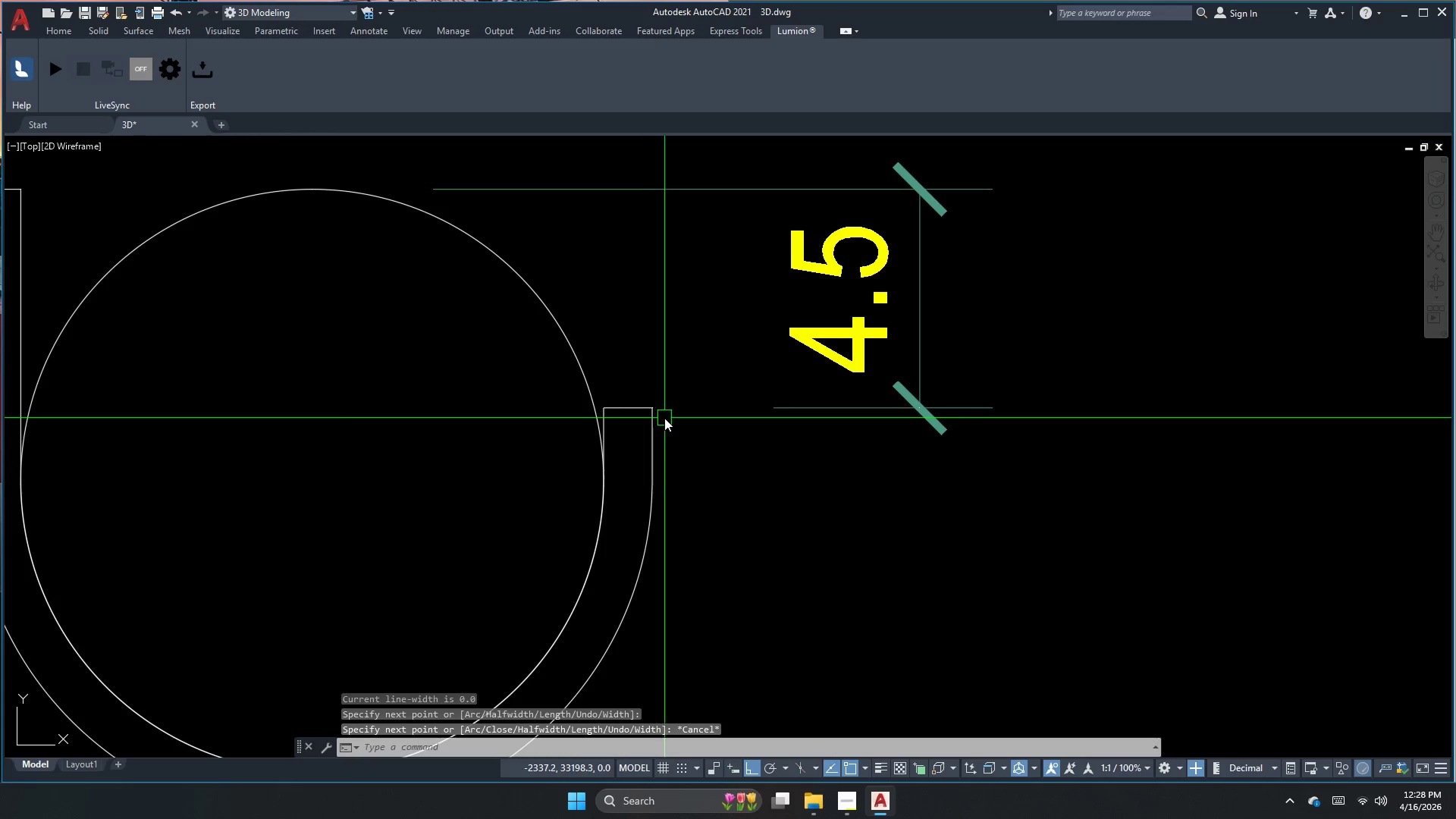 
double_click([665, 418])
 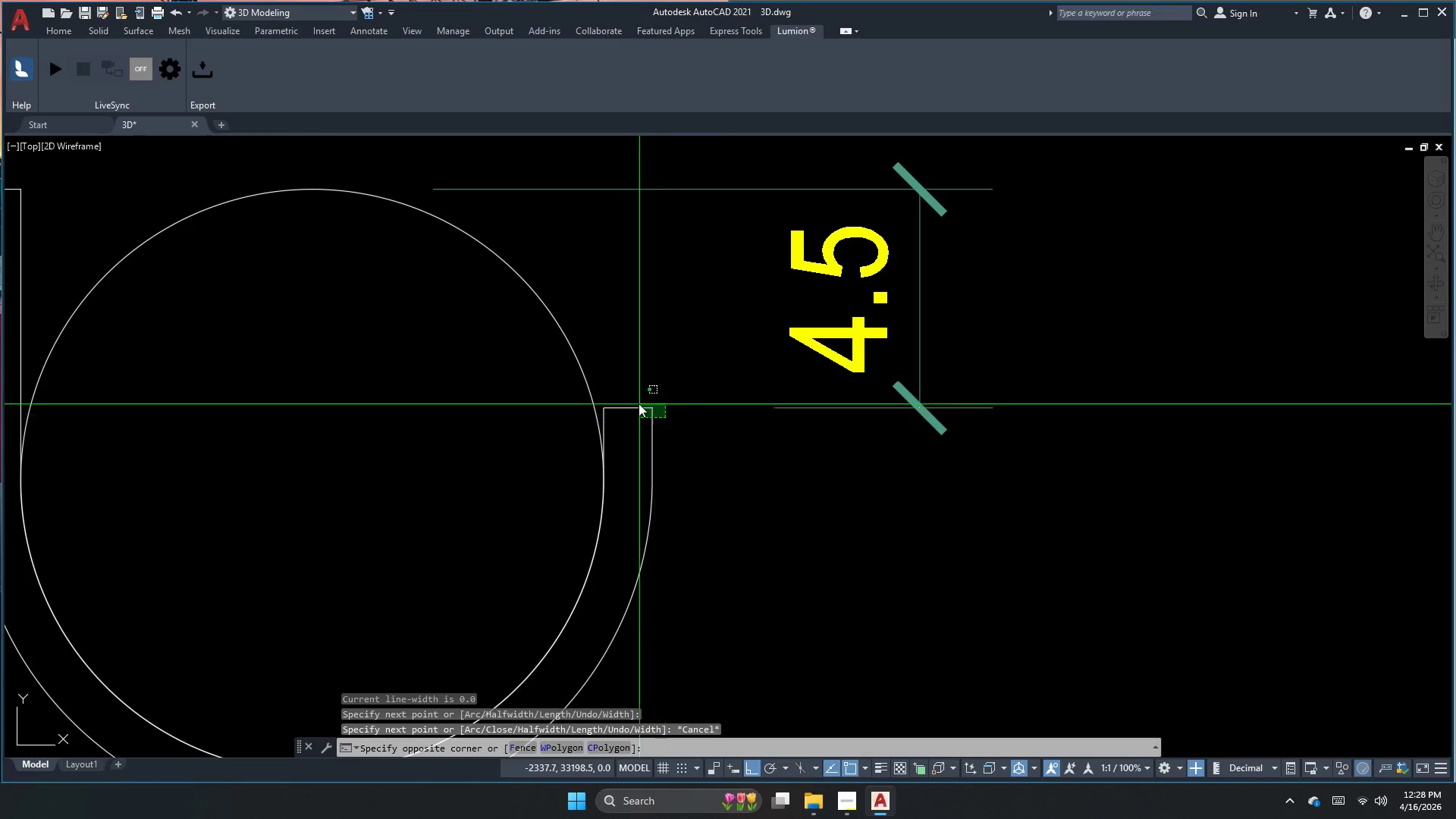 
triple_click([634, 400])
 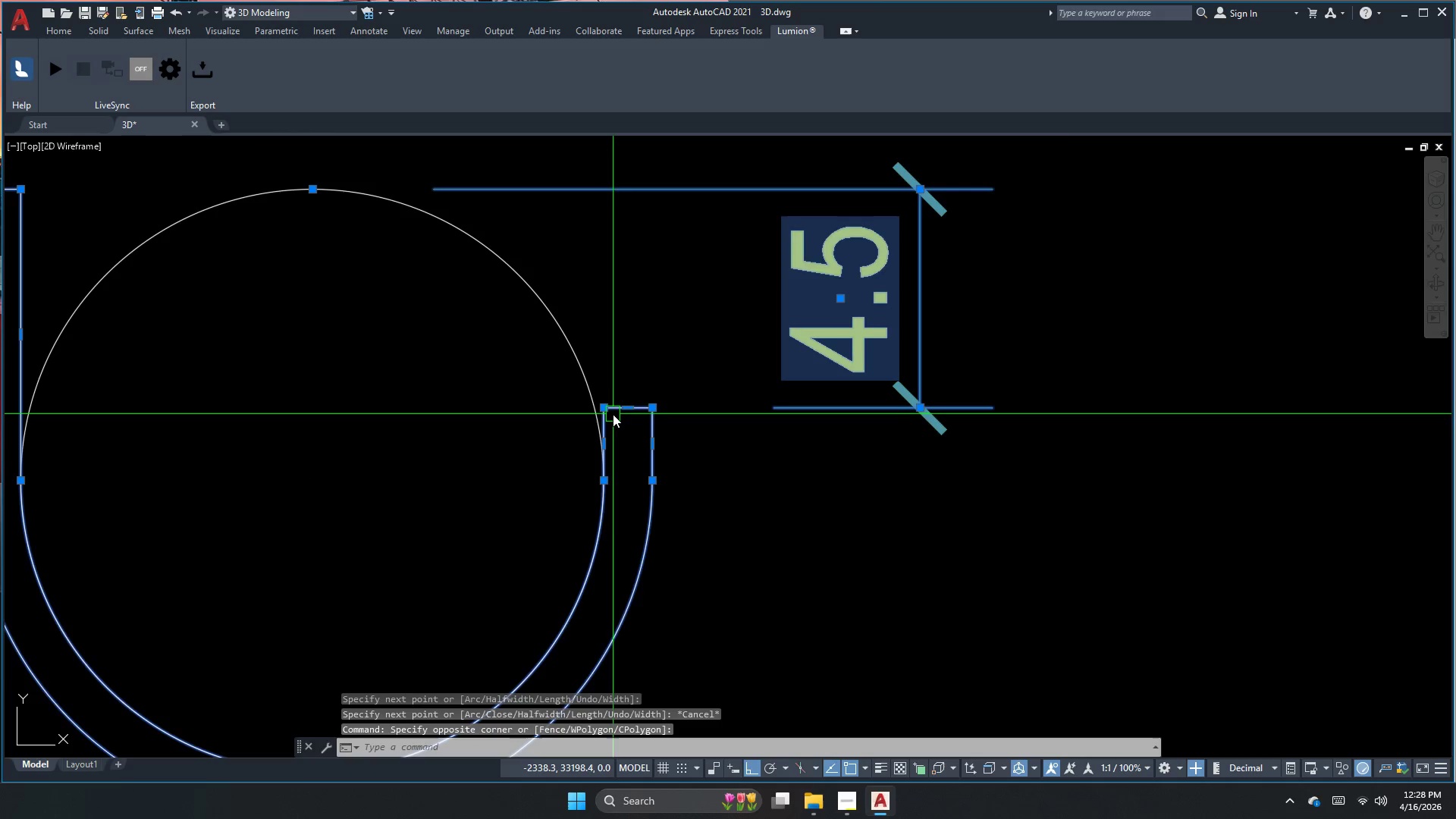 
left_click([596, 410])
 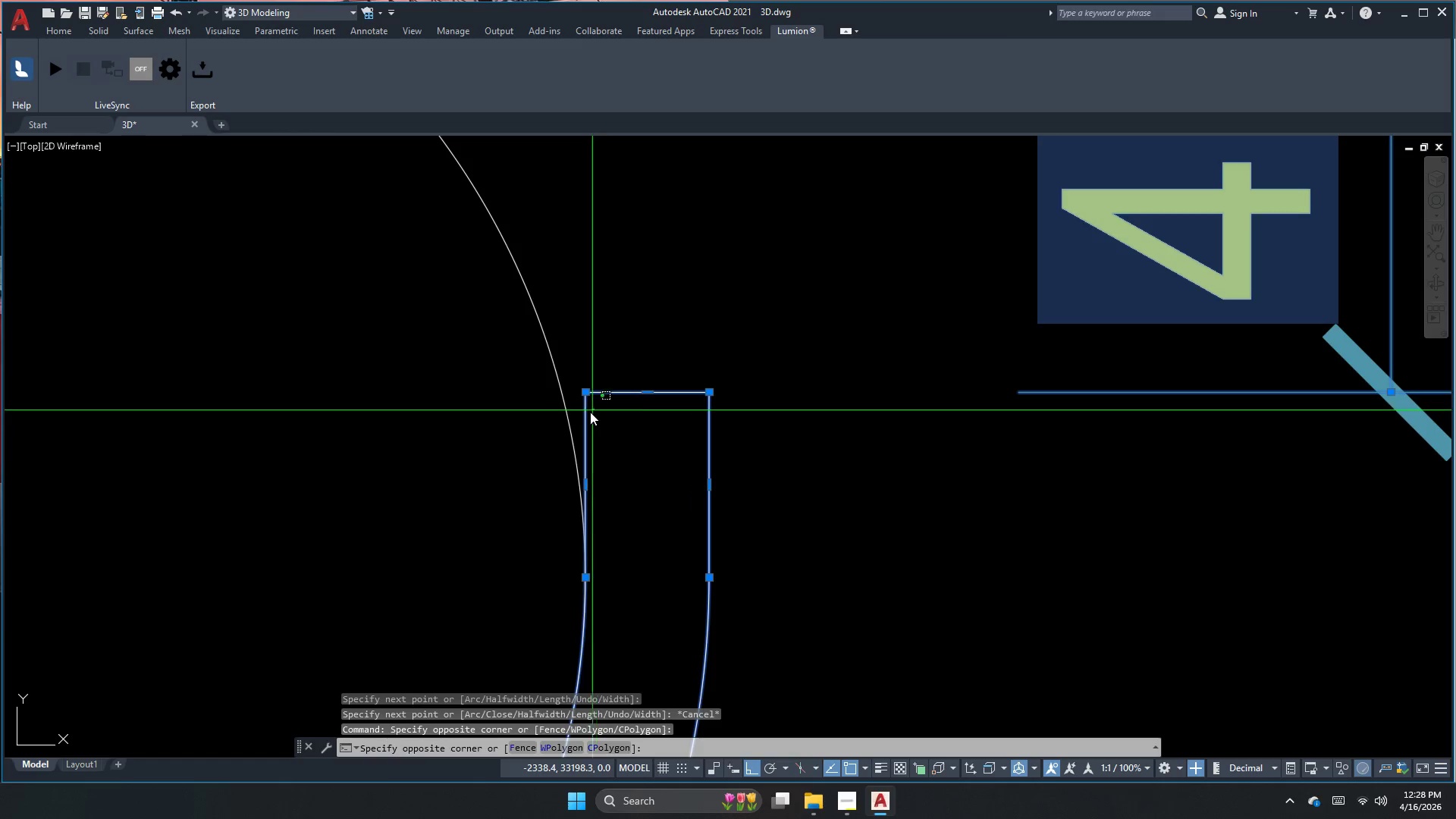 
scroll: coordinate [613, 416], scroll_direction: up, amount: 2.0
 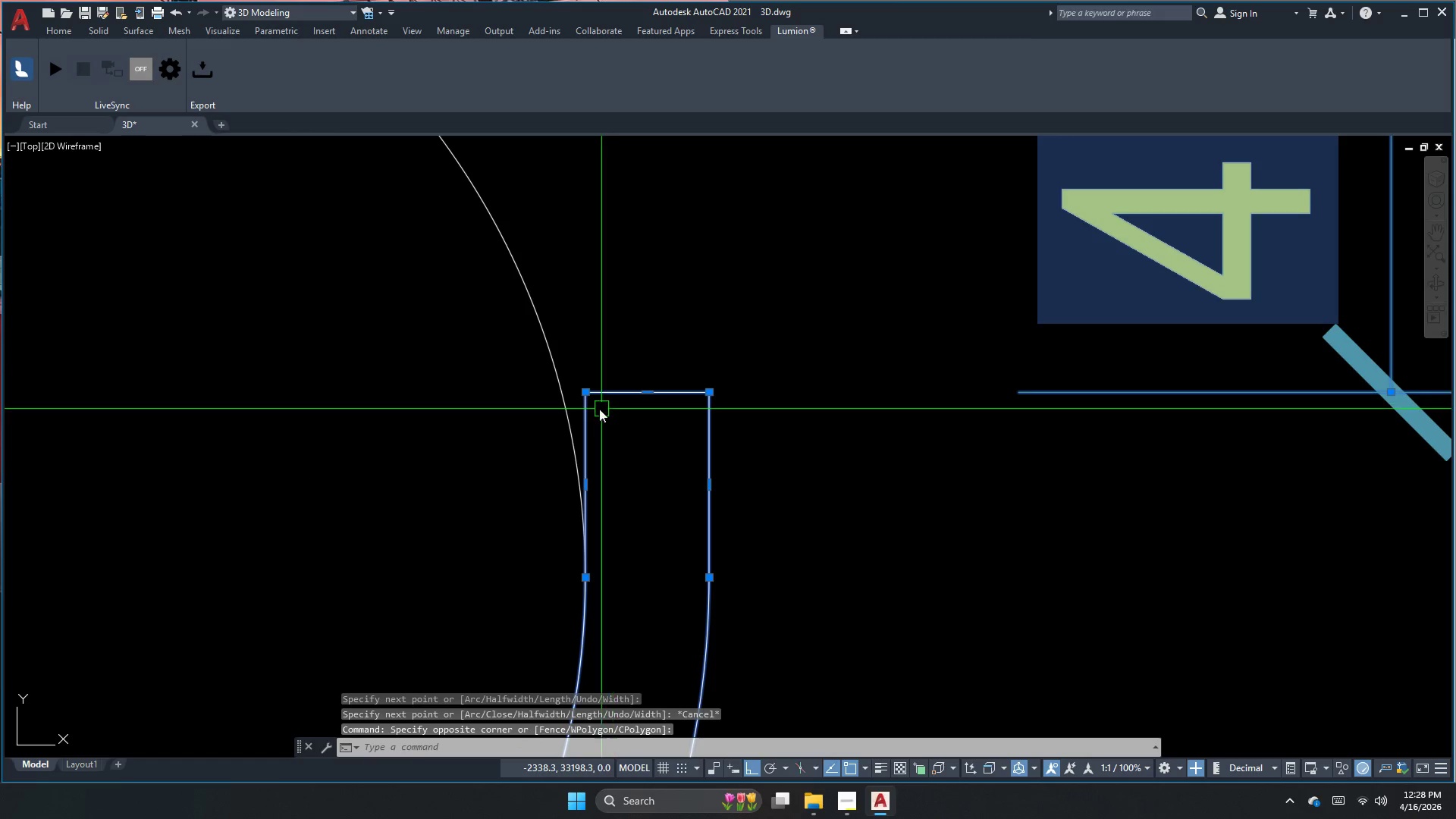 
double_click([586, 413])
 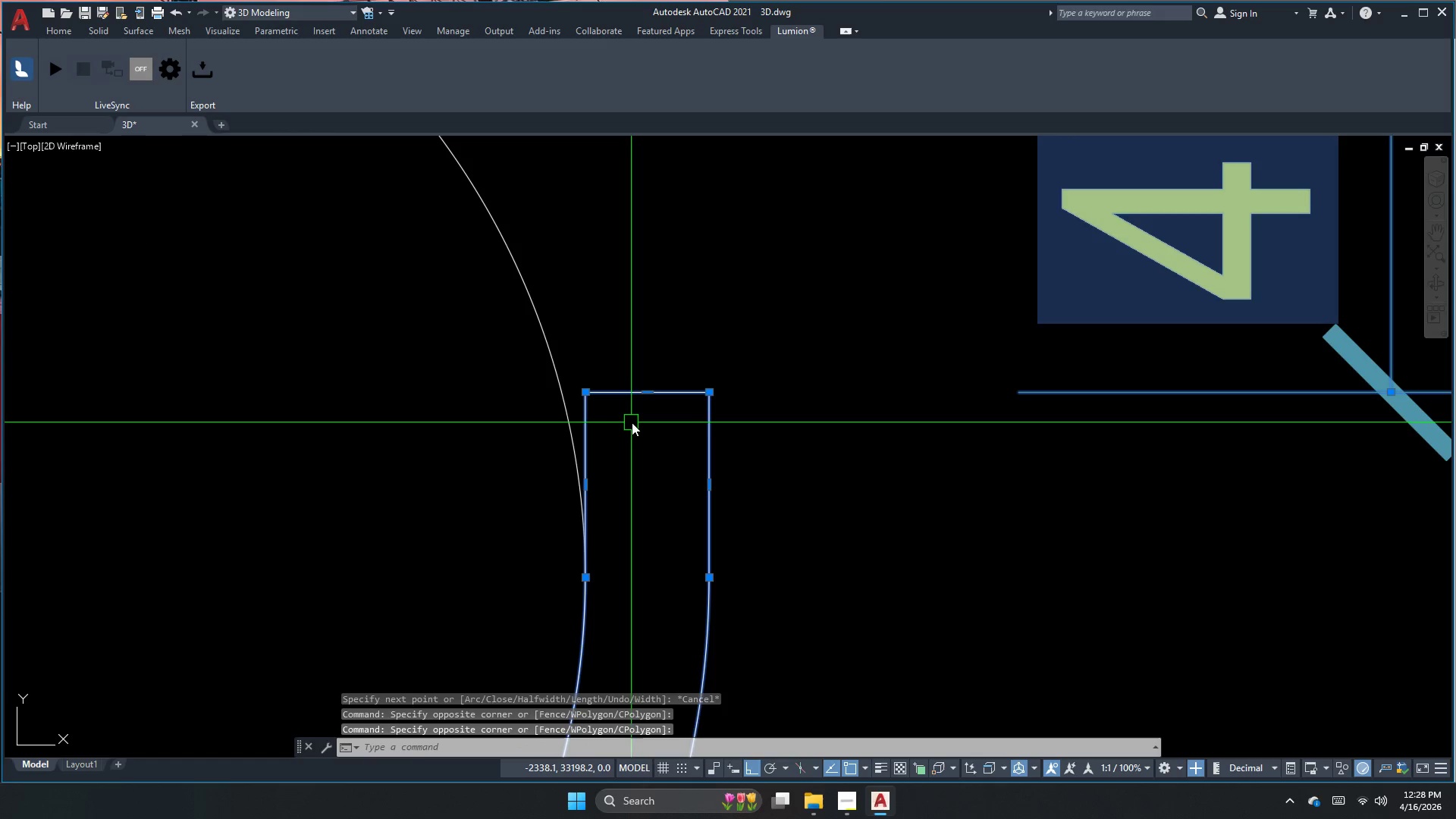 
key(J)
 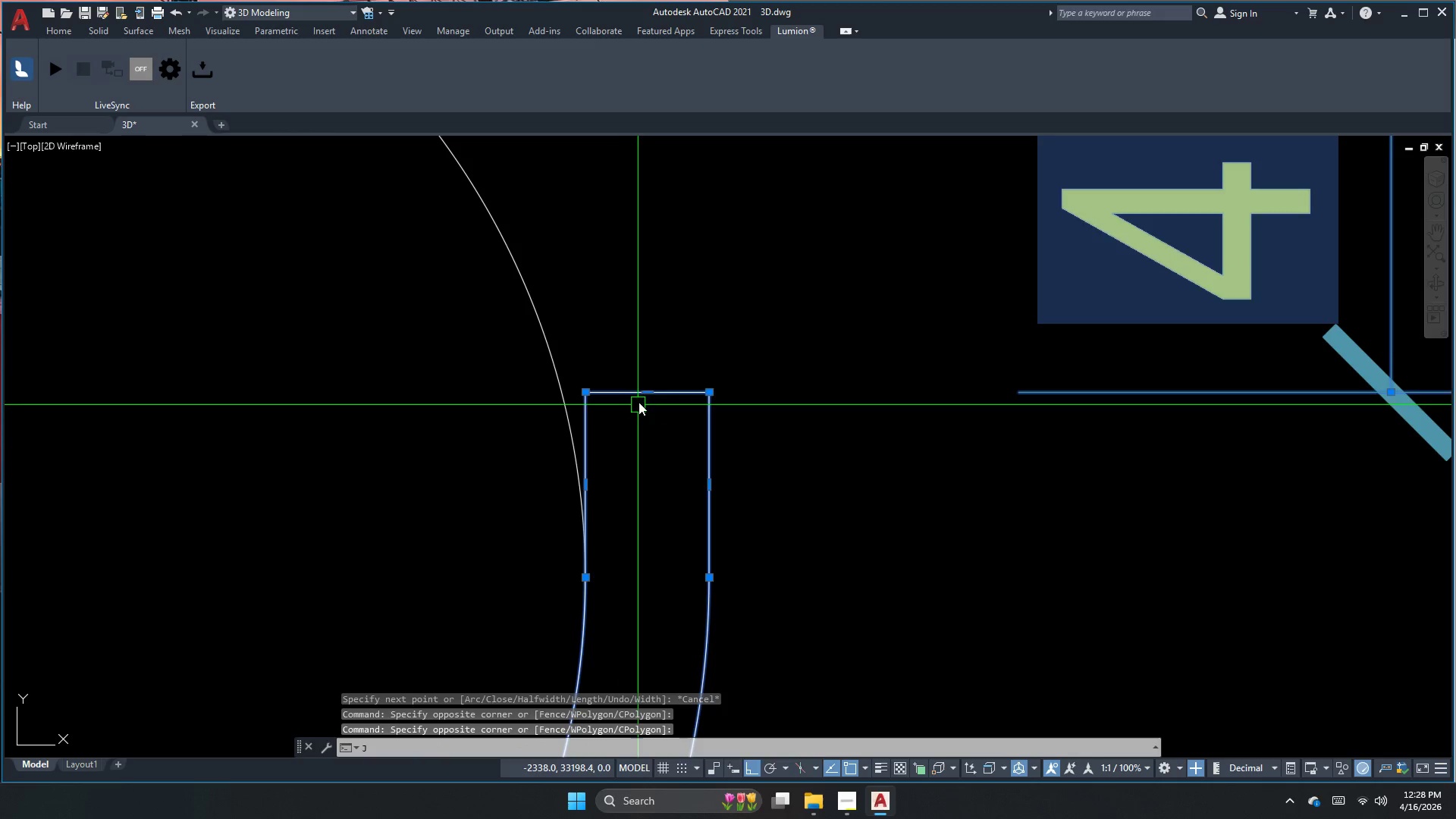 
key(Space)
 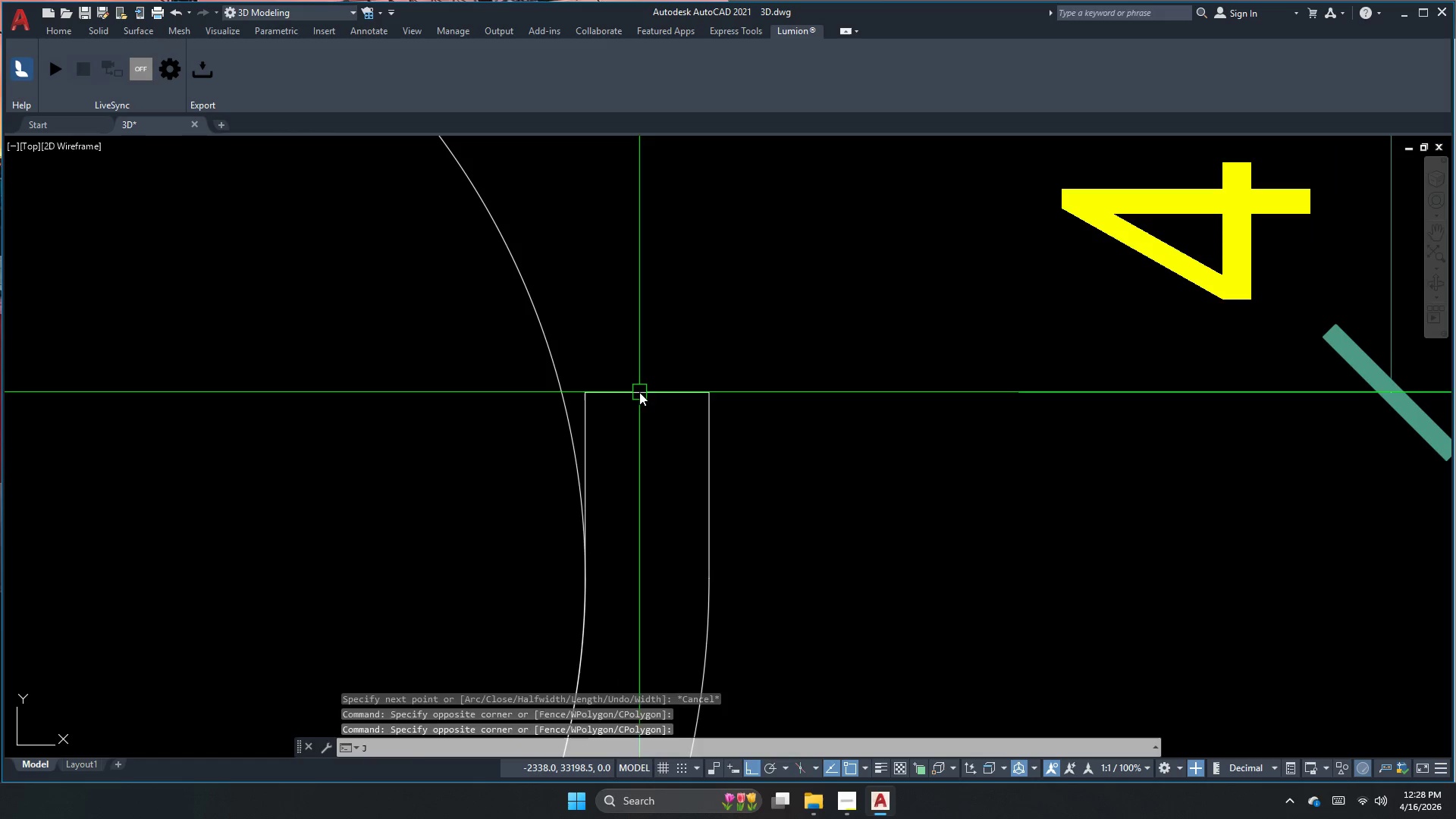 
left_click([638, 391])
 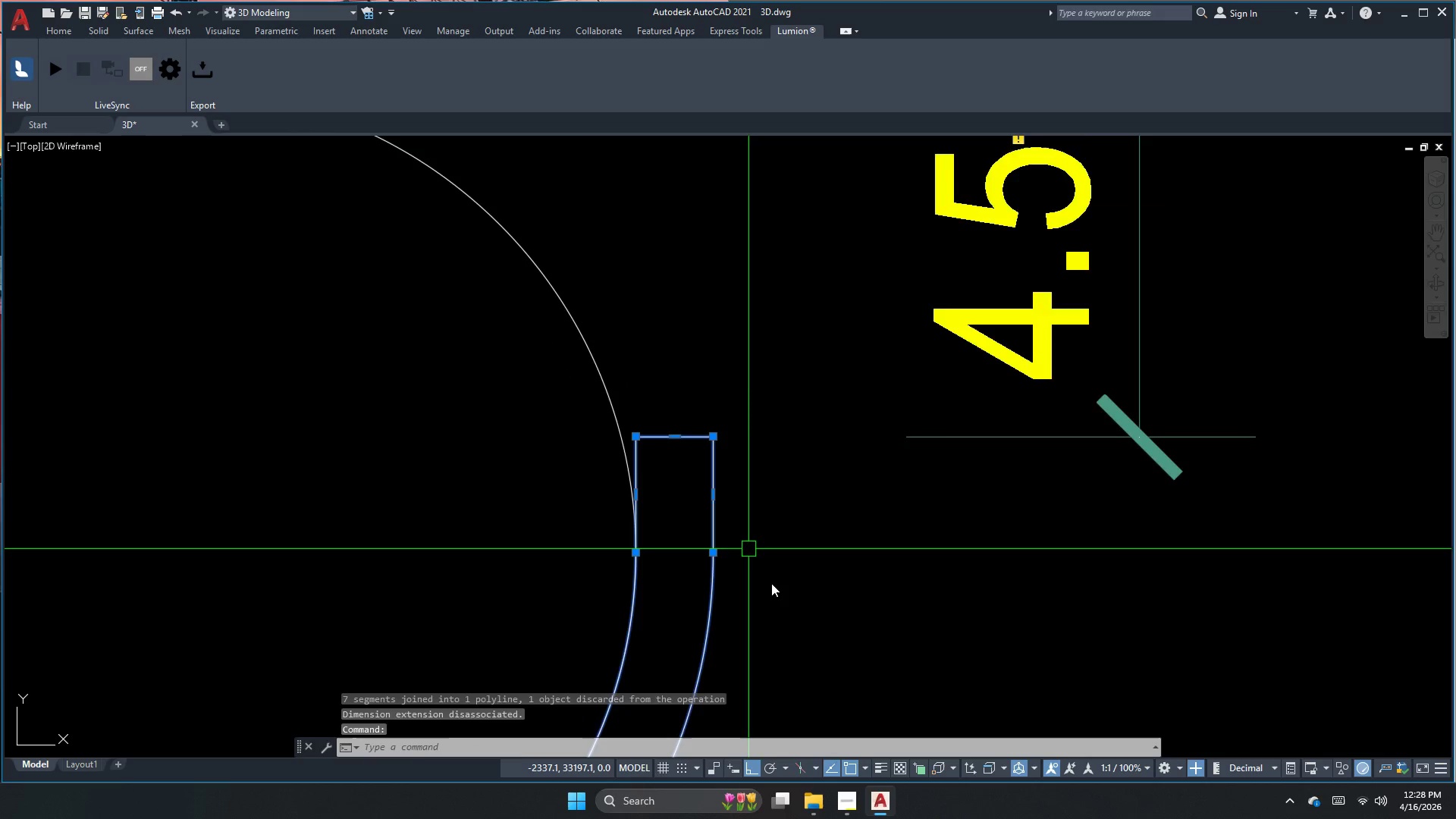 
key(Escape)
 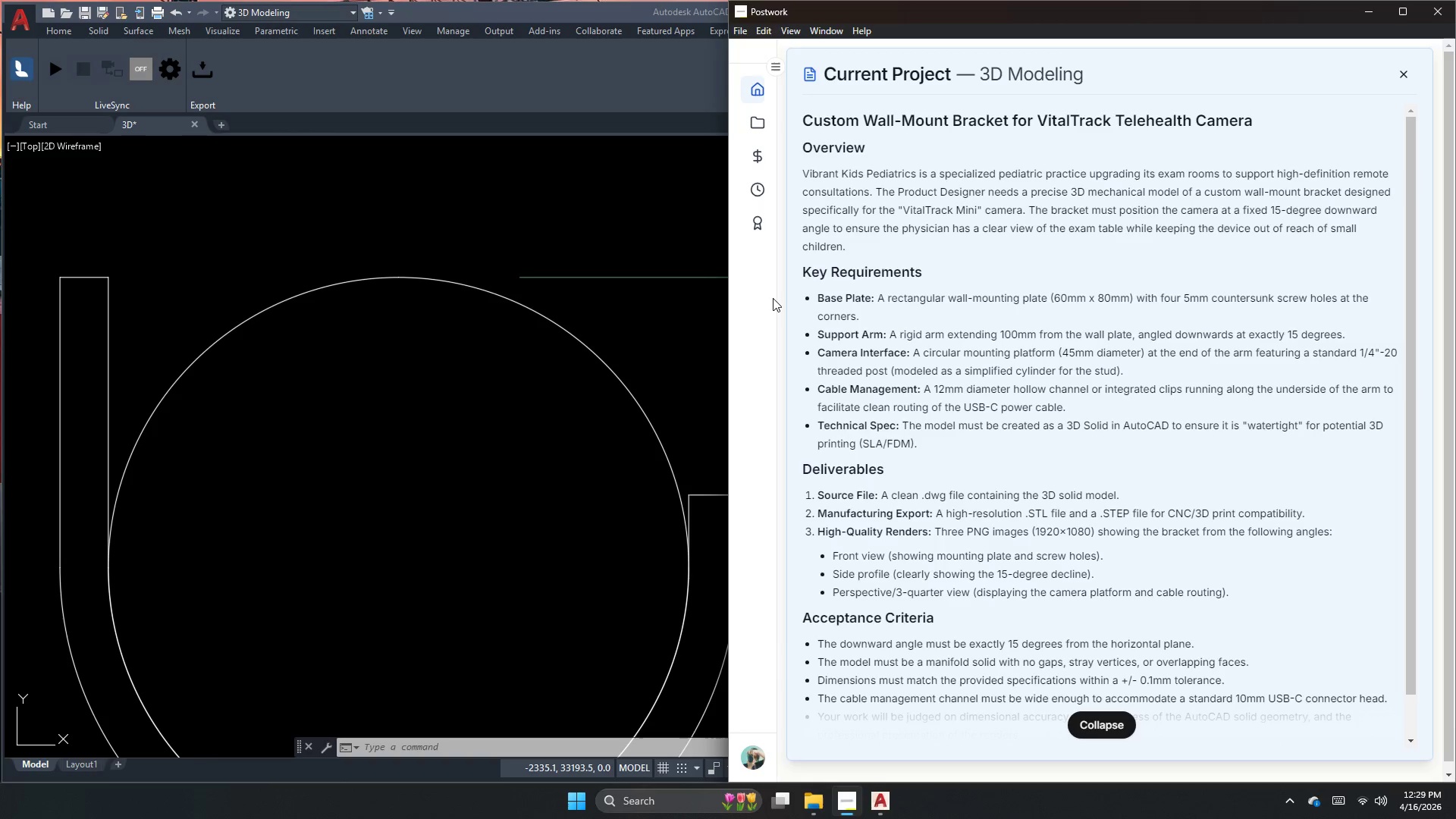 
scroll: coordinate [777, 592], scroll_direction: down, amount: 2.0